 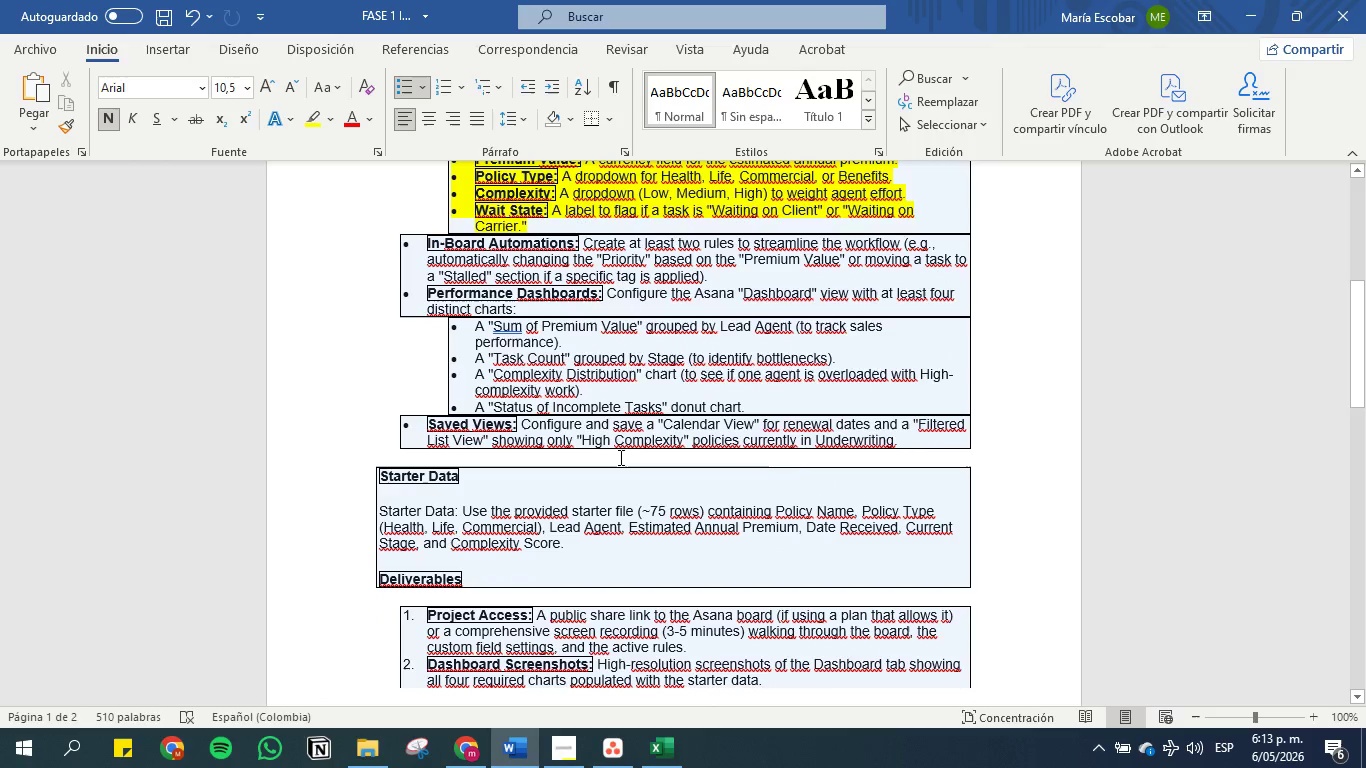 
left_click_drag(start_coordinate=[578, 545], to_coordinate=[366, 474])
 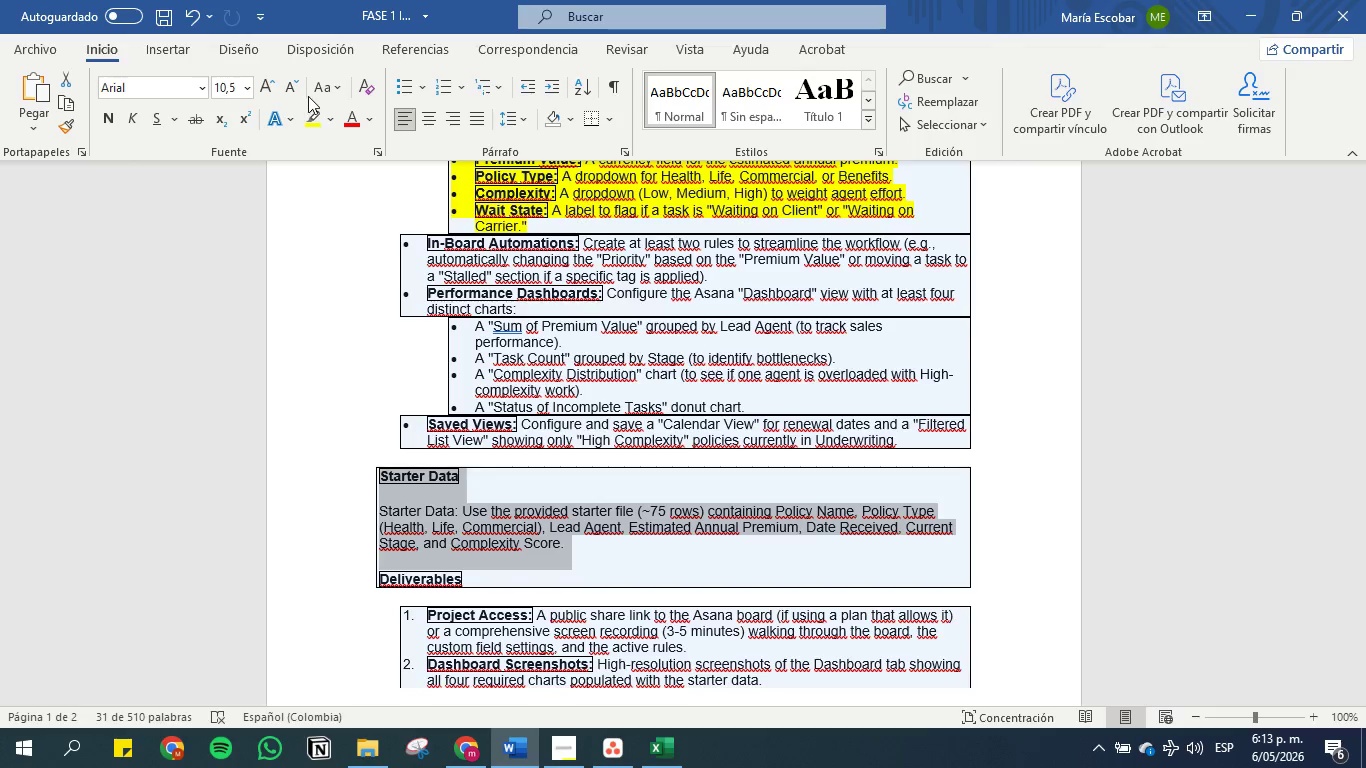 
left_click([310, 119])
 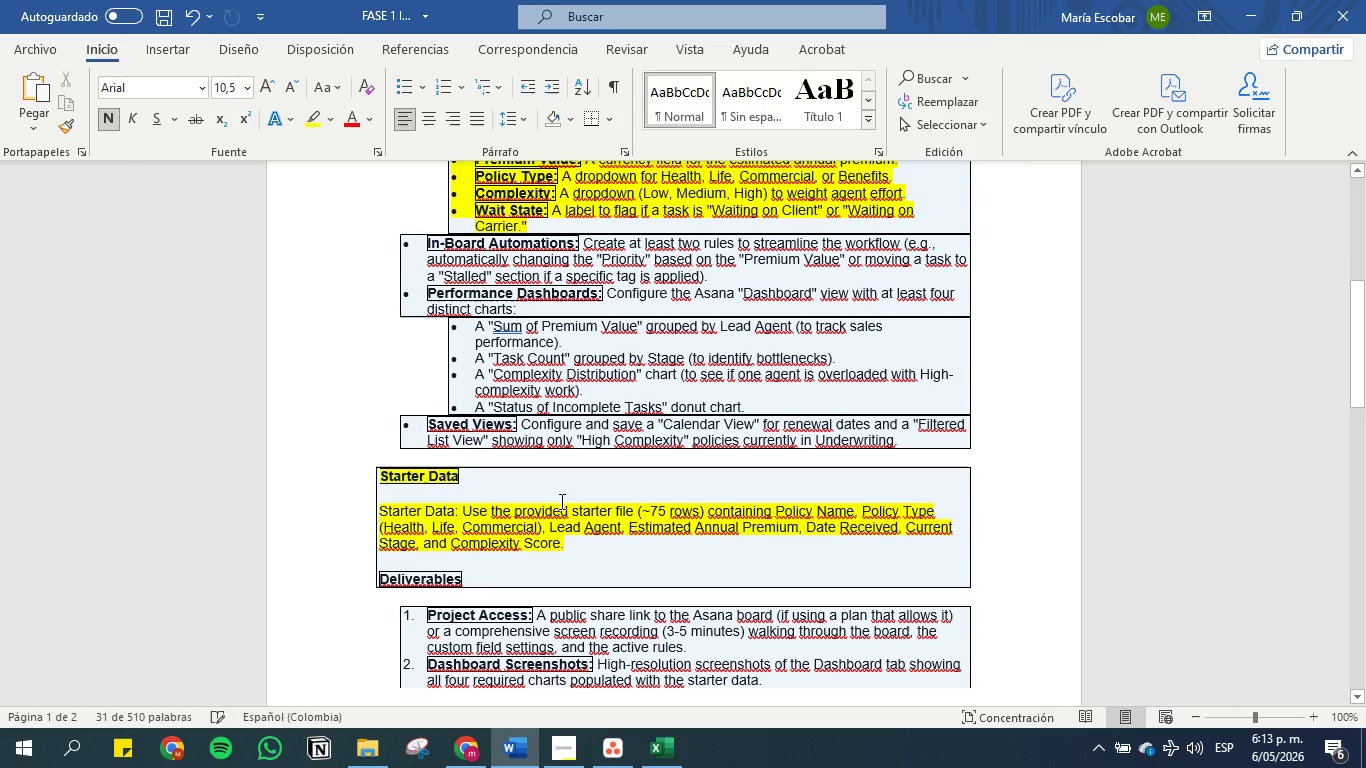 
scroll: coordinate [579, 525], scroll_direction: down, amount: 13.0
 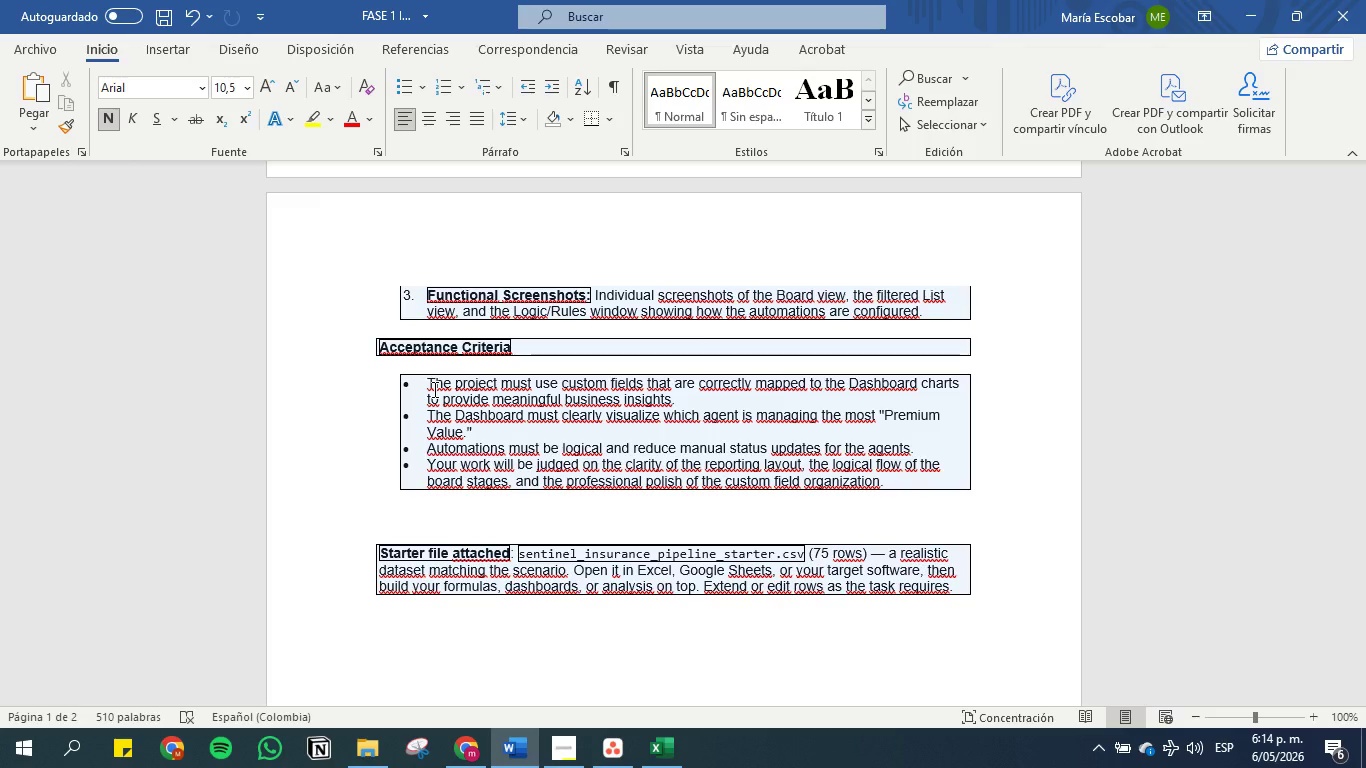 
wait(22.08)
 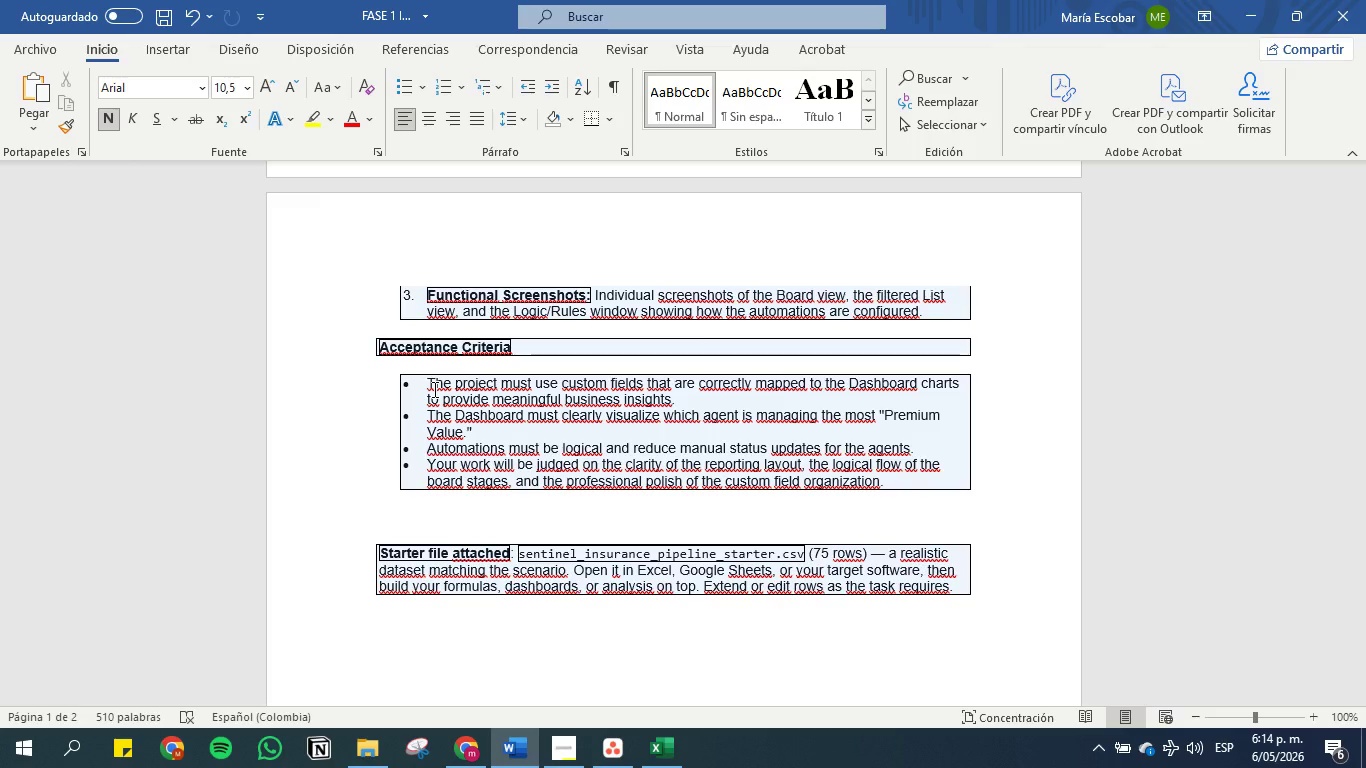 
left_click_drag(start_coordinate=[954, 590], to_coordinate=[353, 540])
 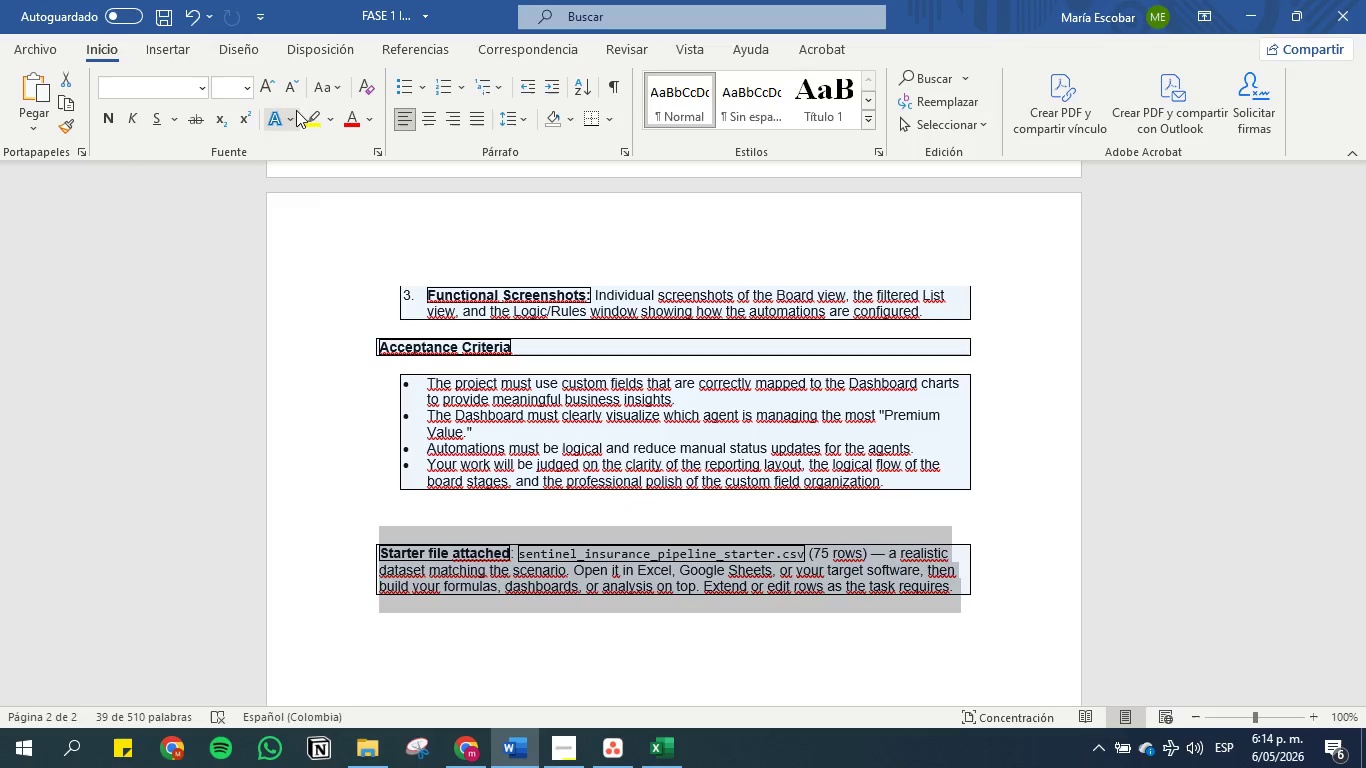 
left_click([315, 113])
 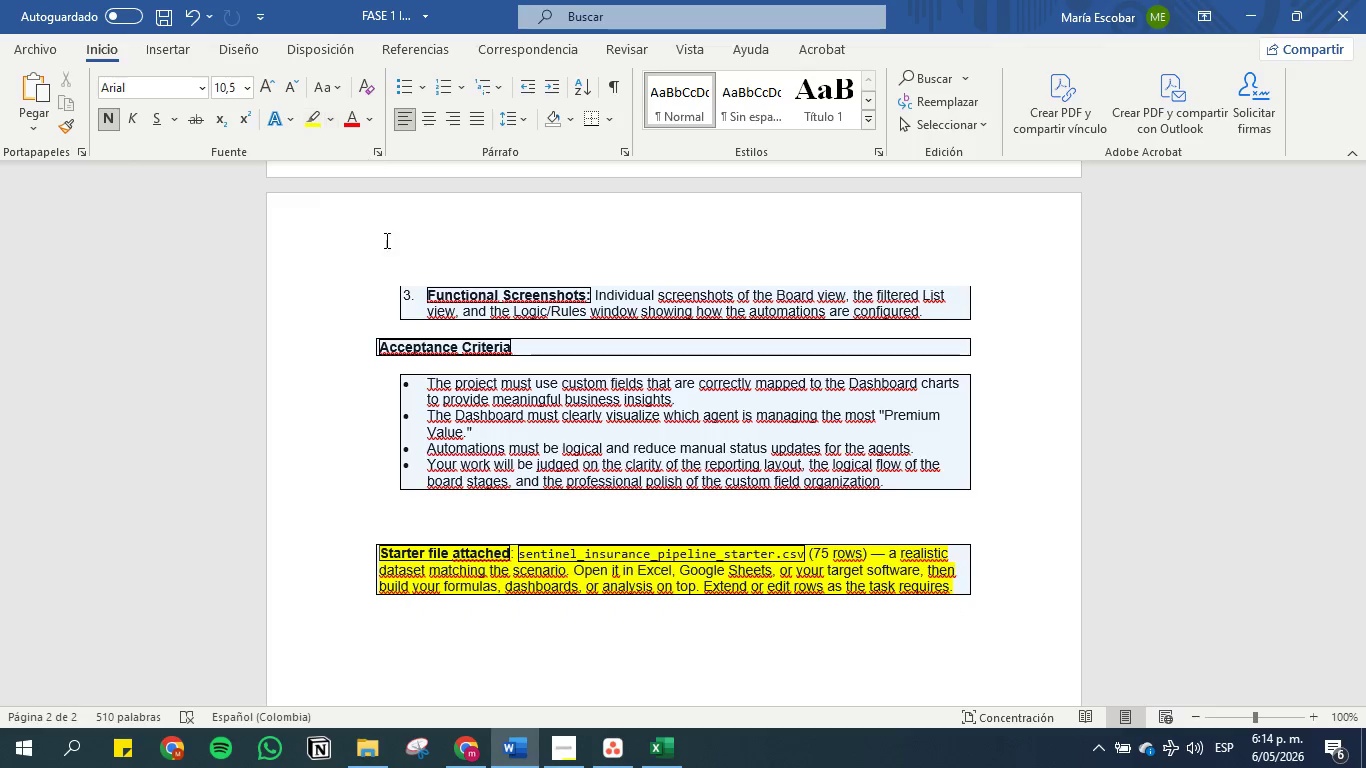 
left_click([500, 397])
 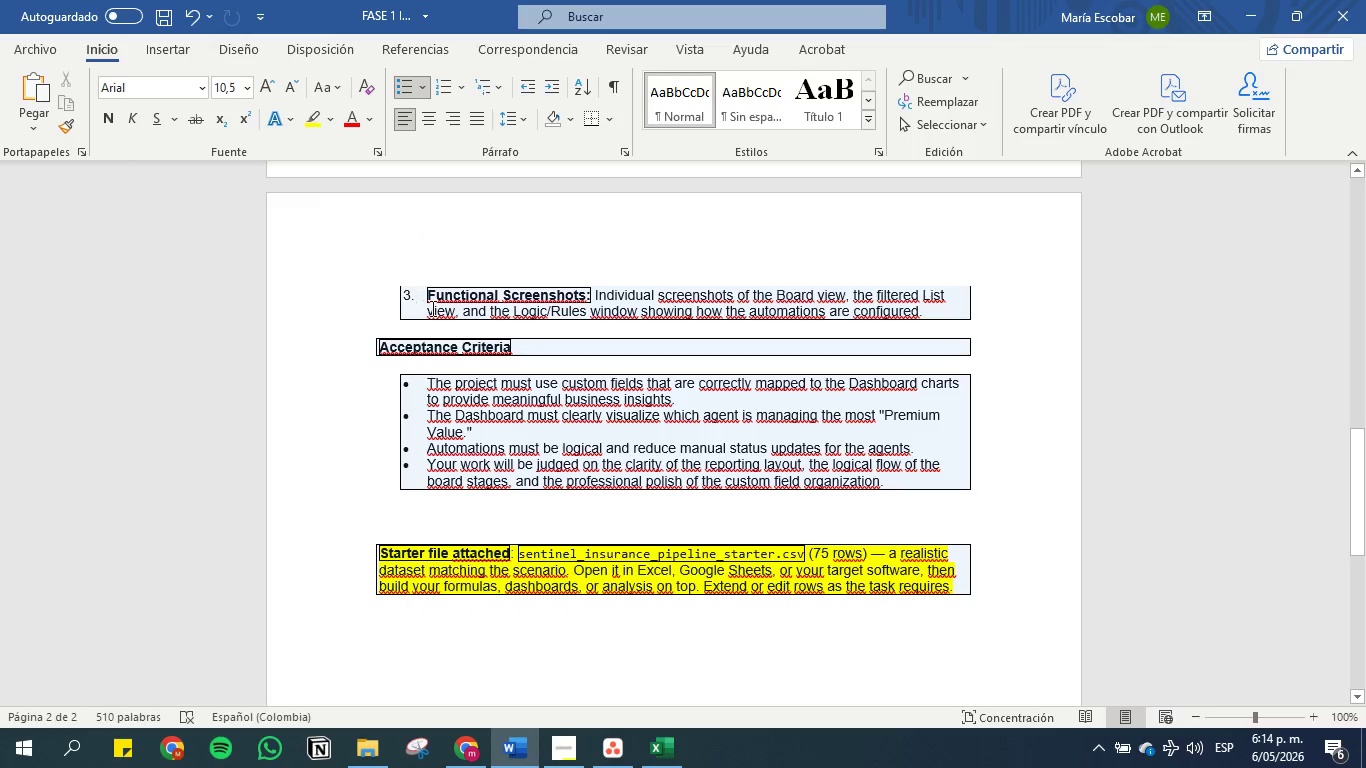 
scroll: coordinate [476, 449], scroll_direction: down, amount: 24.0
 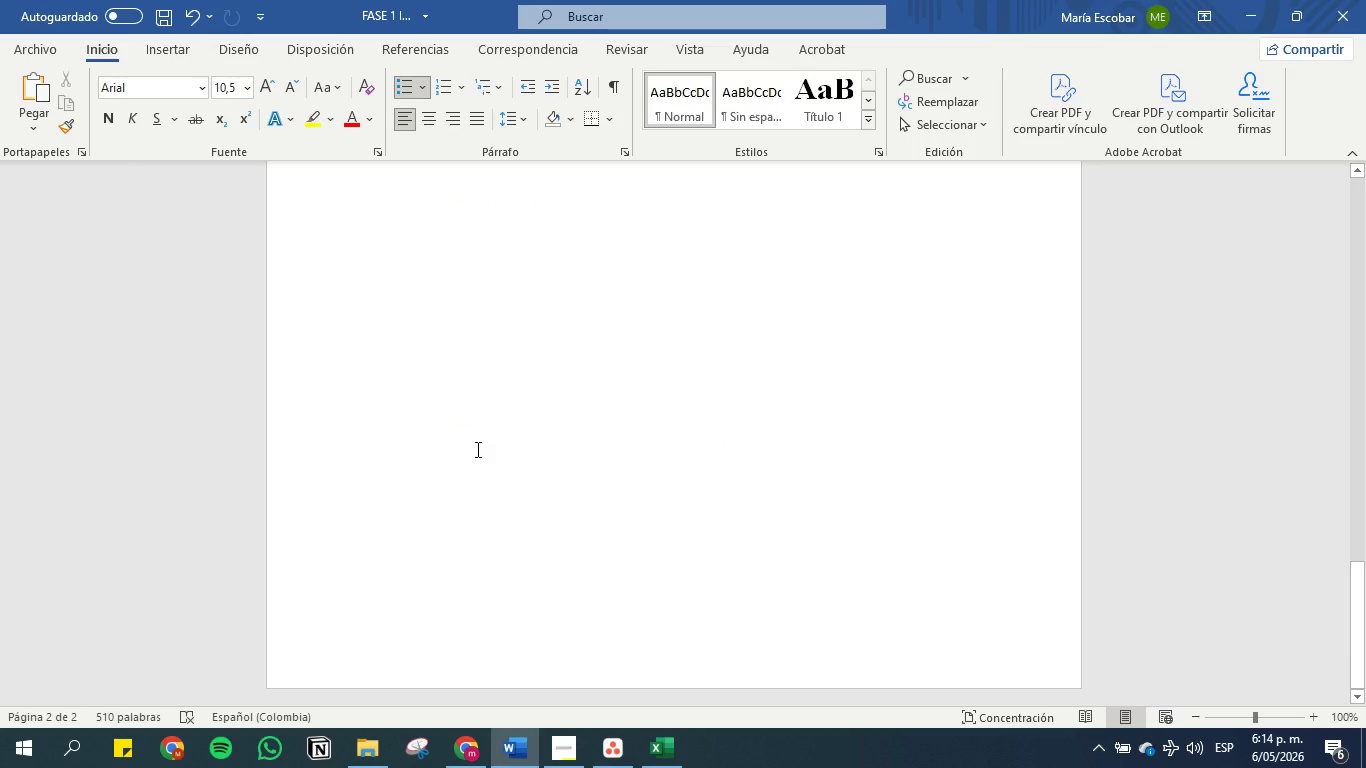 
scroll: coordinate [476, 449], scroll_direction: up, amount: 18.0
 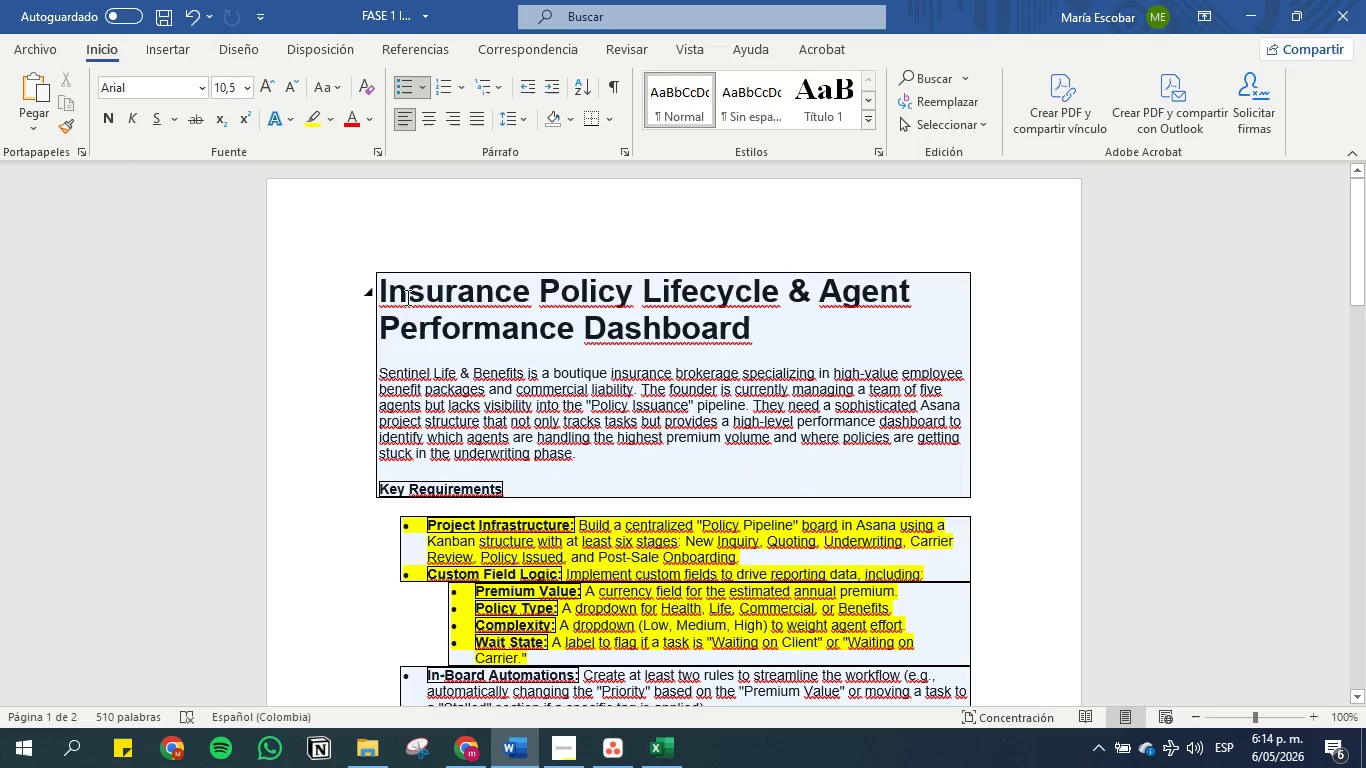 
left_click([434, 291])
 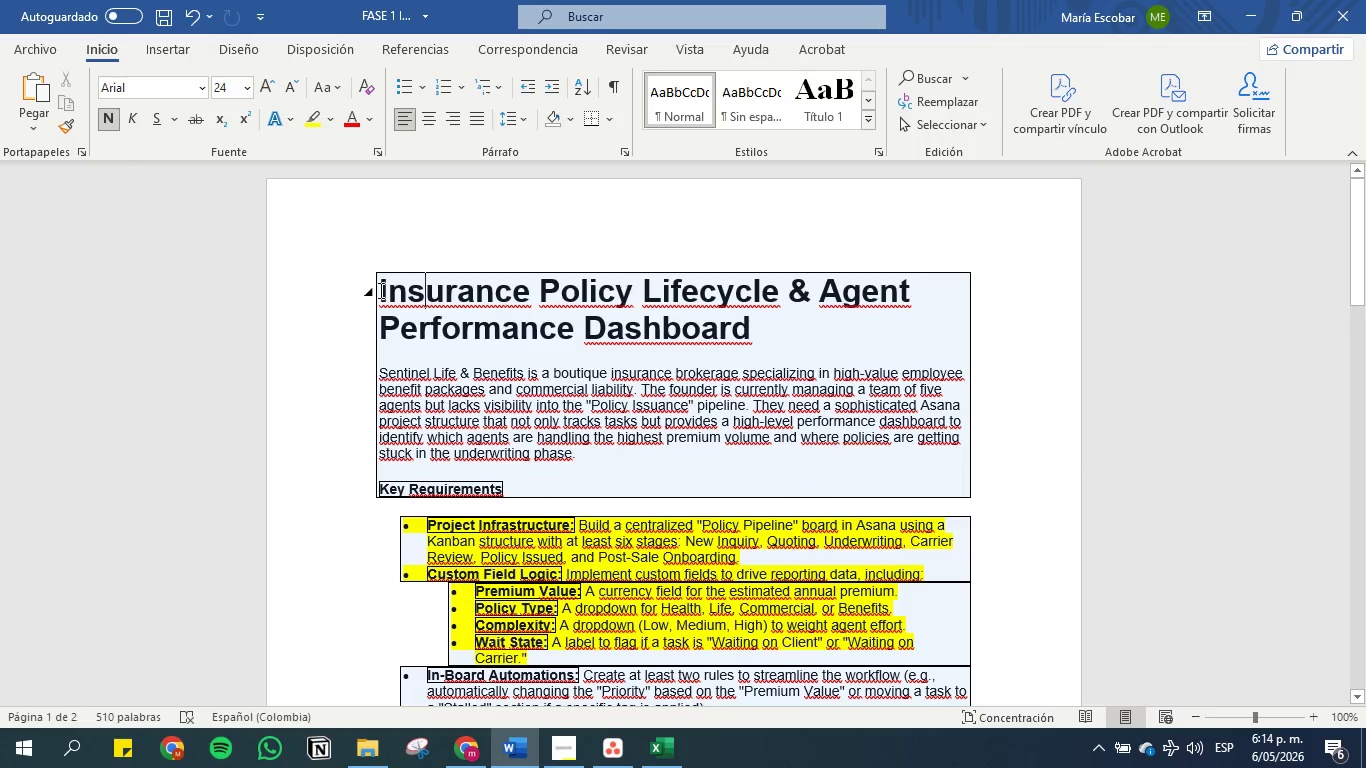 
left_click([379, 290])
 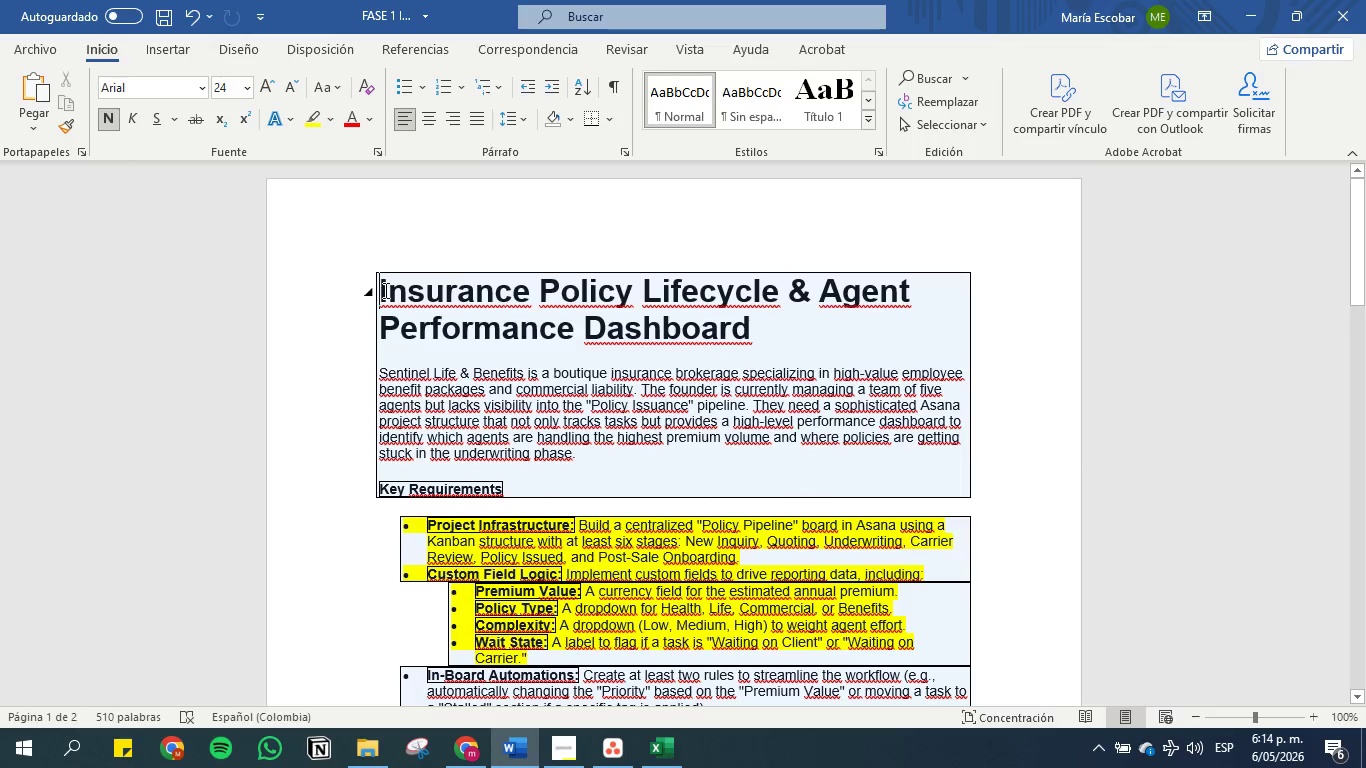 
double_click([384, 290])
 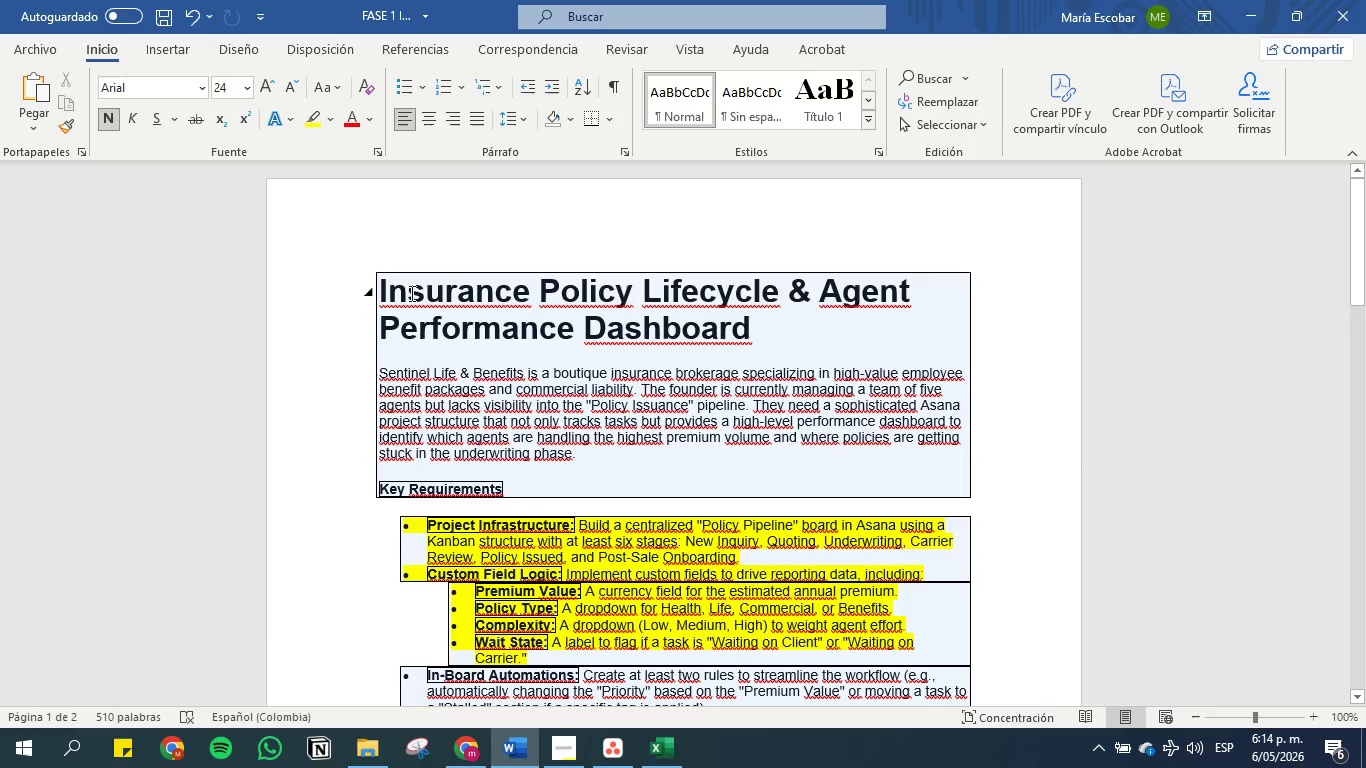 
left_click([410, 293])
 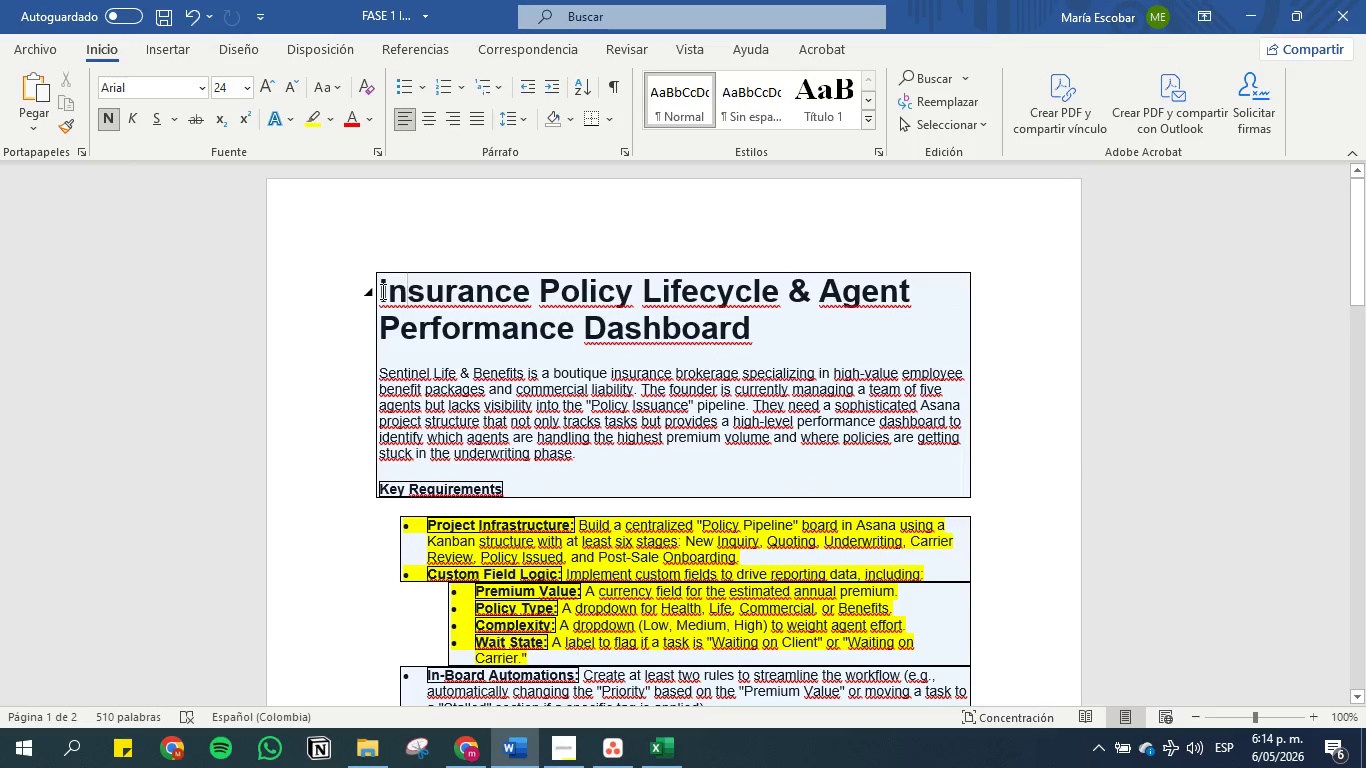 
left_click([381, 291])
 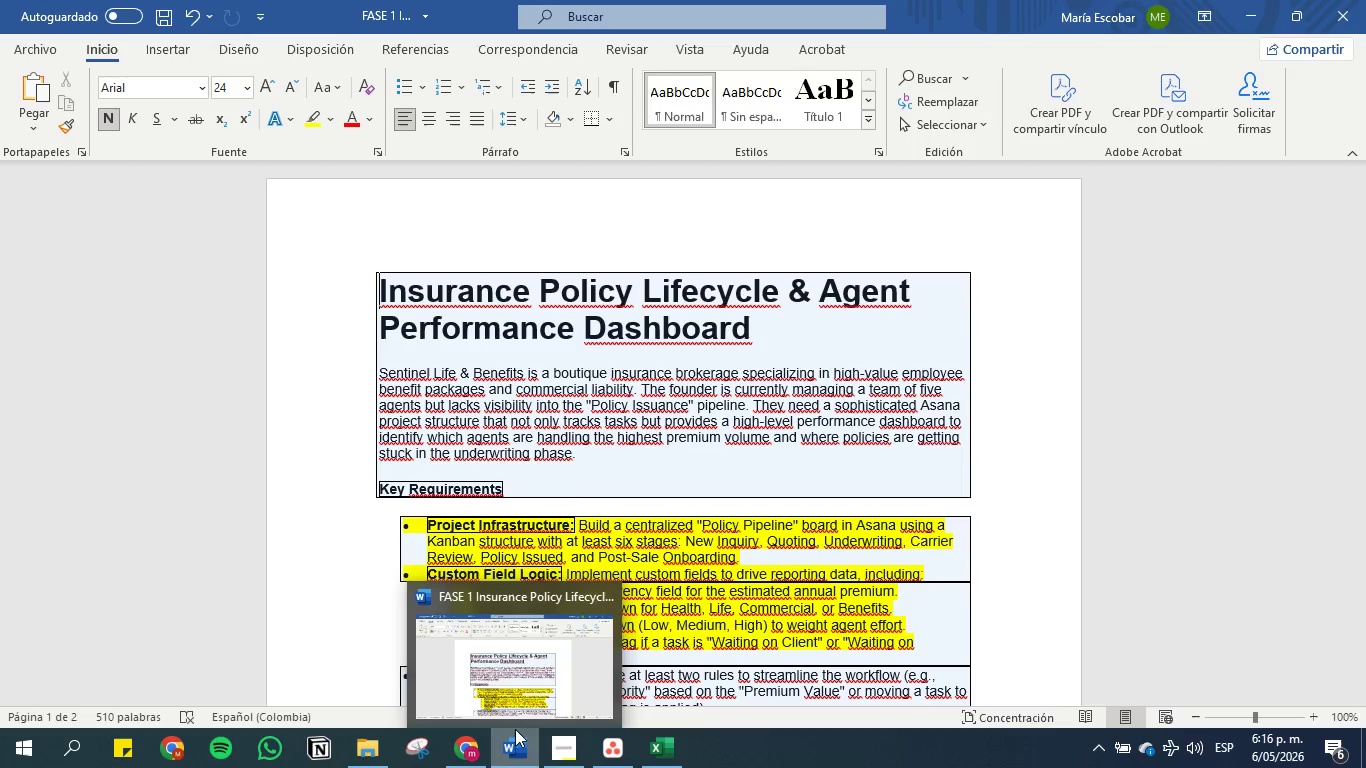 
wait(122.44)
 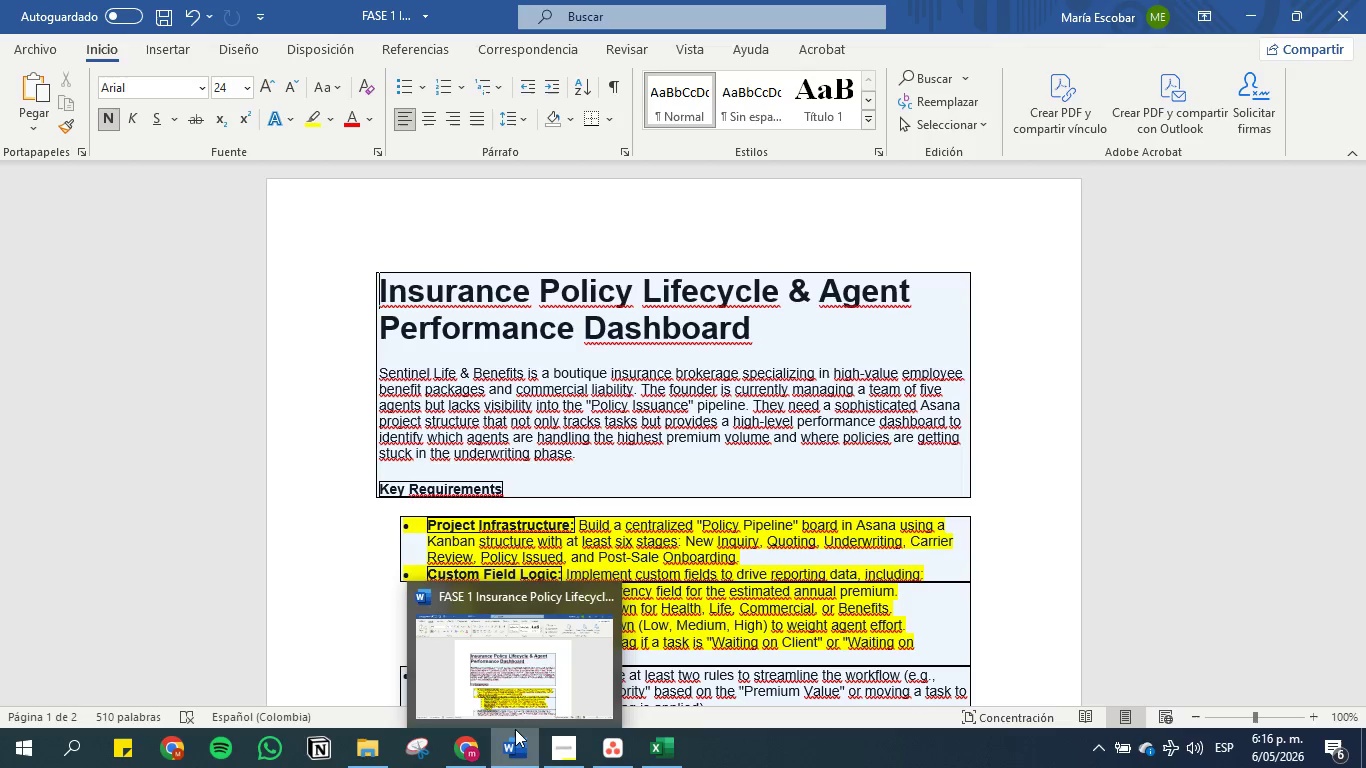 
scroll: coordinate [711, 685], scroll_direction: down, amount: 10.0
 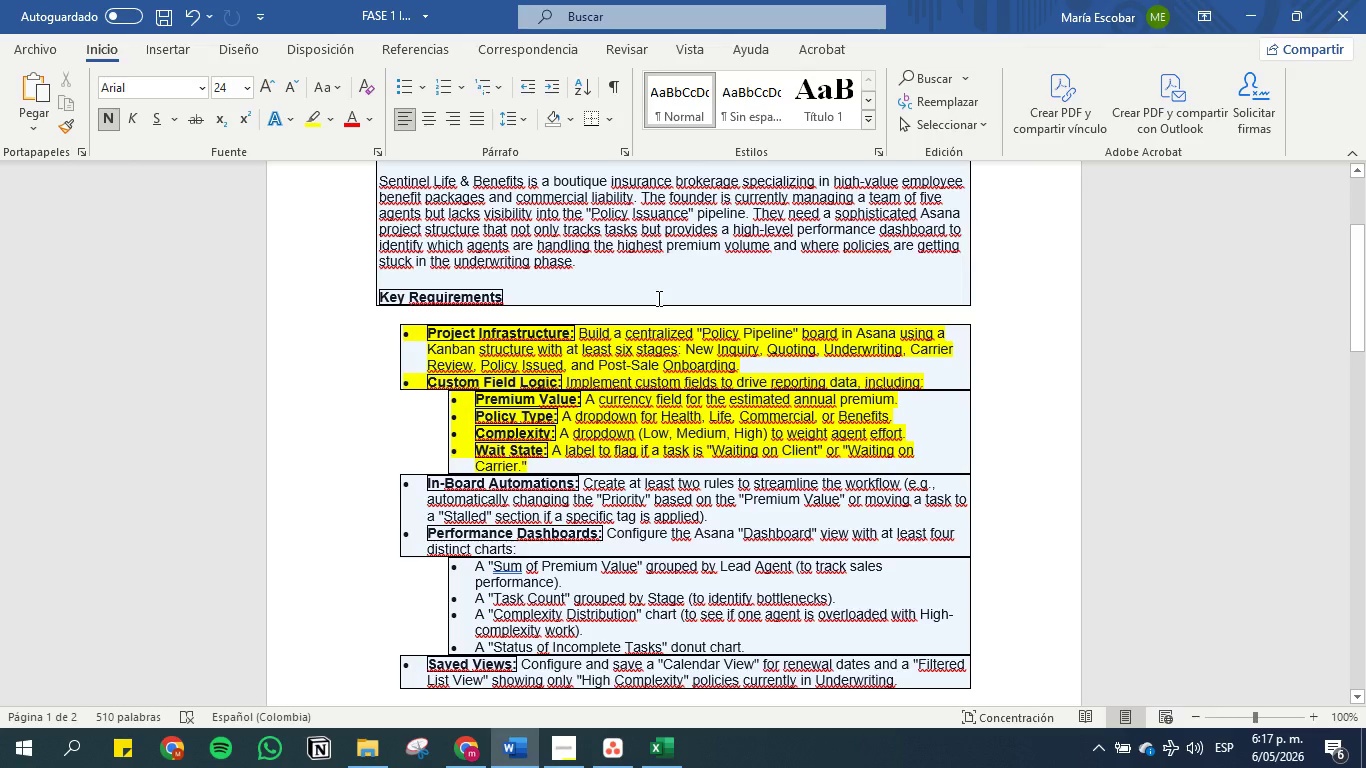 
wait(56.36)
 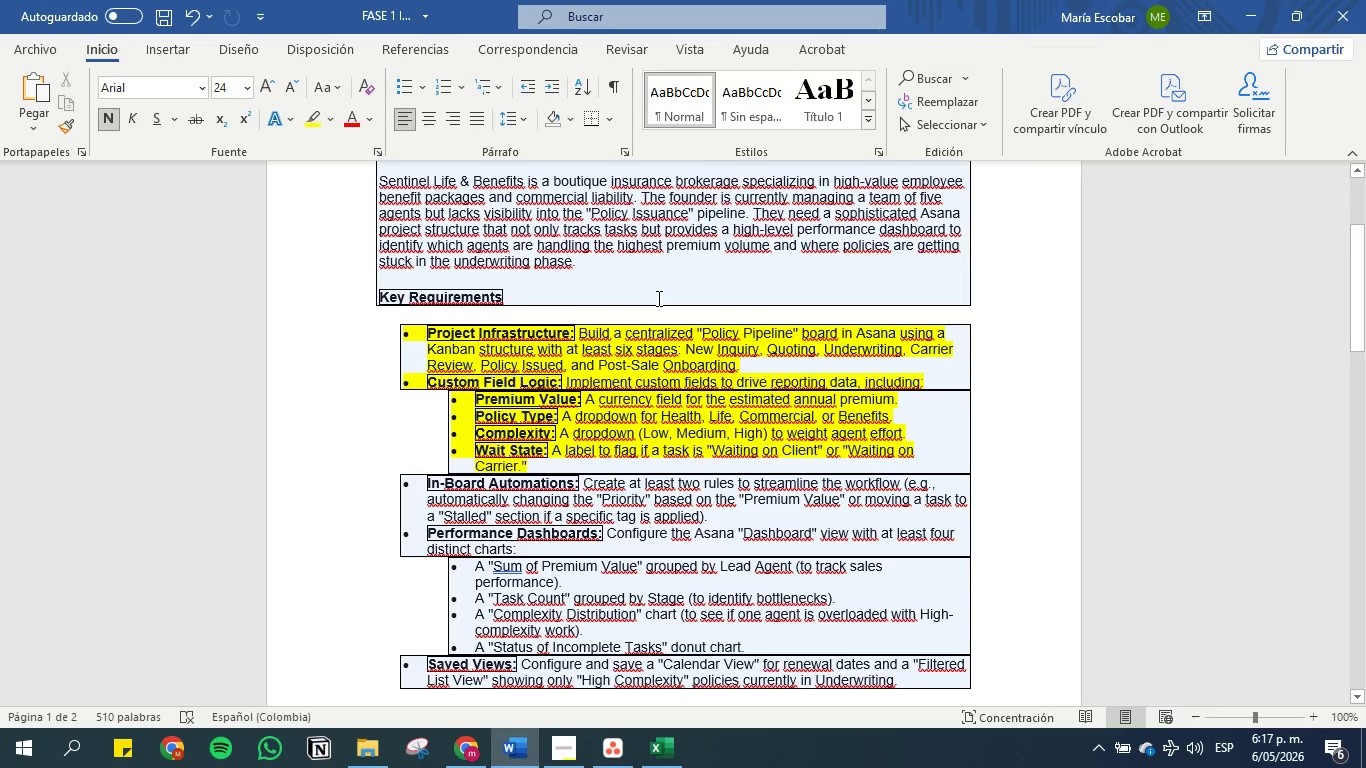 
left_click([562, 291])
 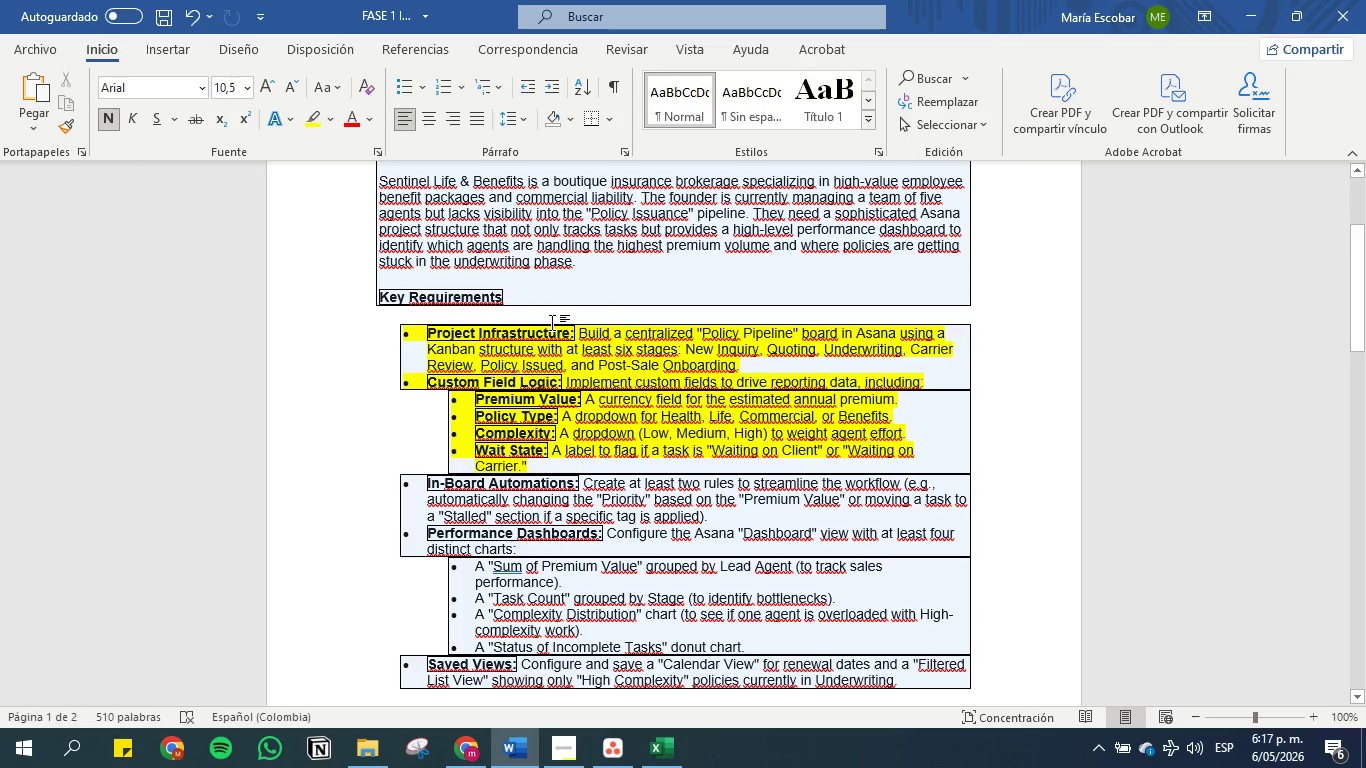 
scroll: coordinate [552, 325], scroll_direction: down, amount: 1.0
 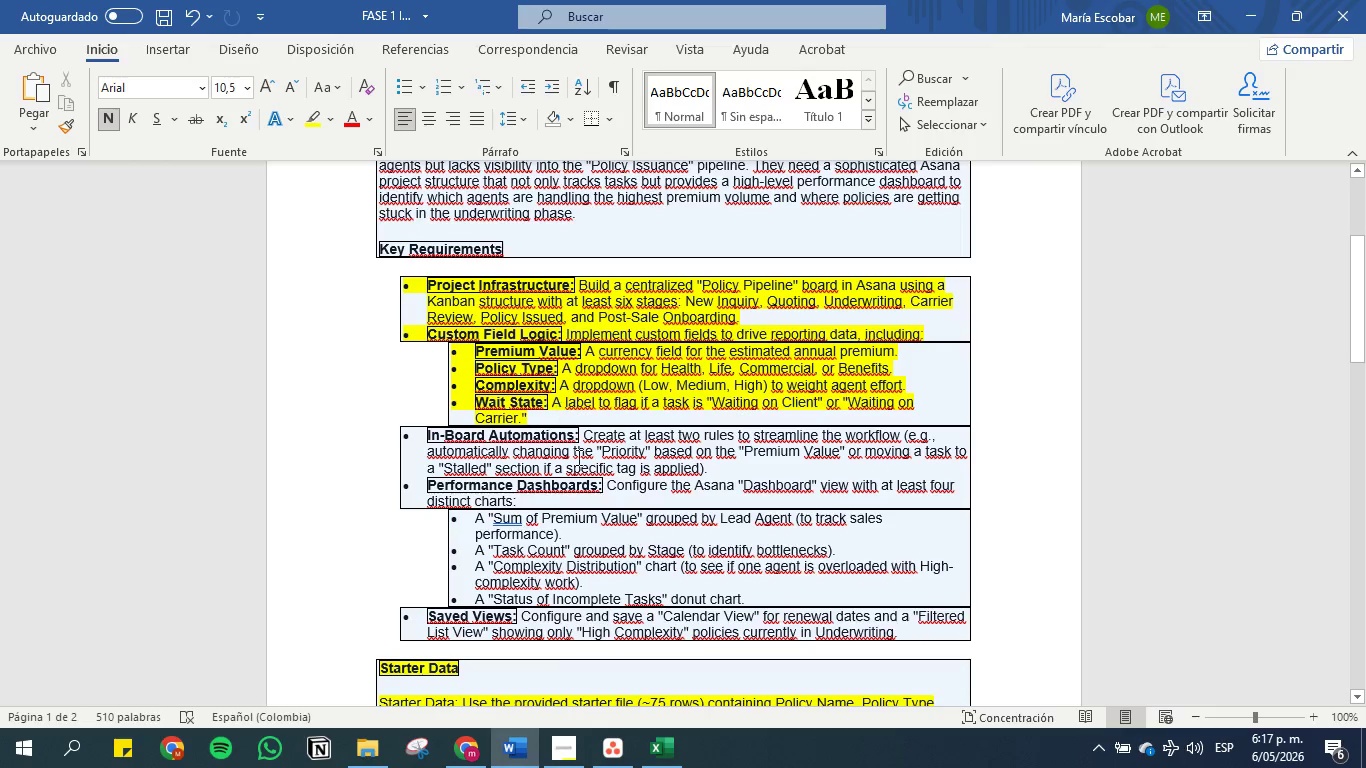 
wait(11.03)
 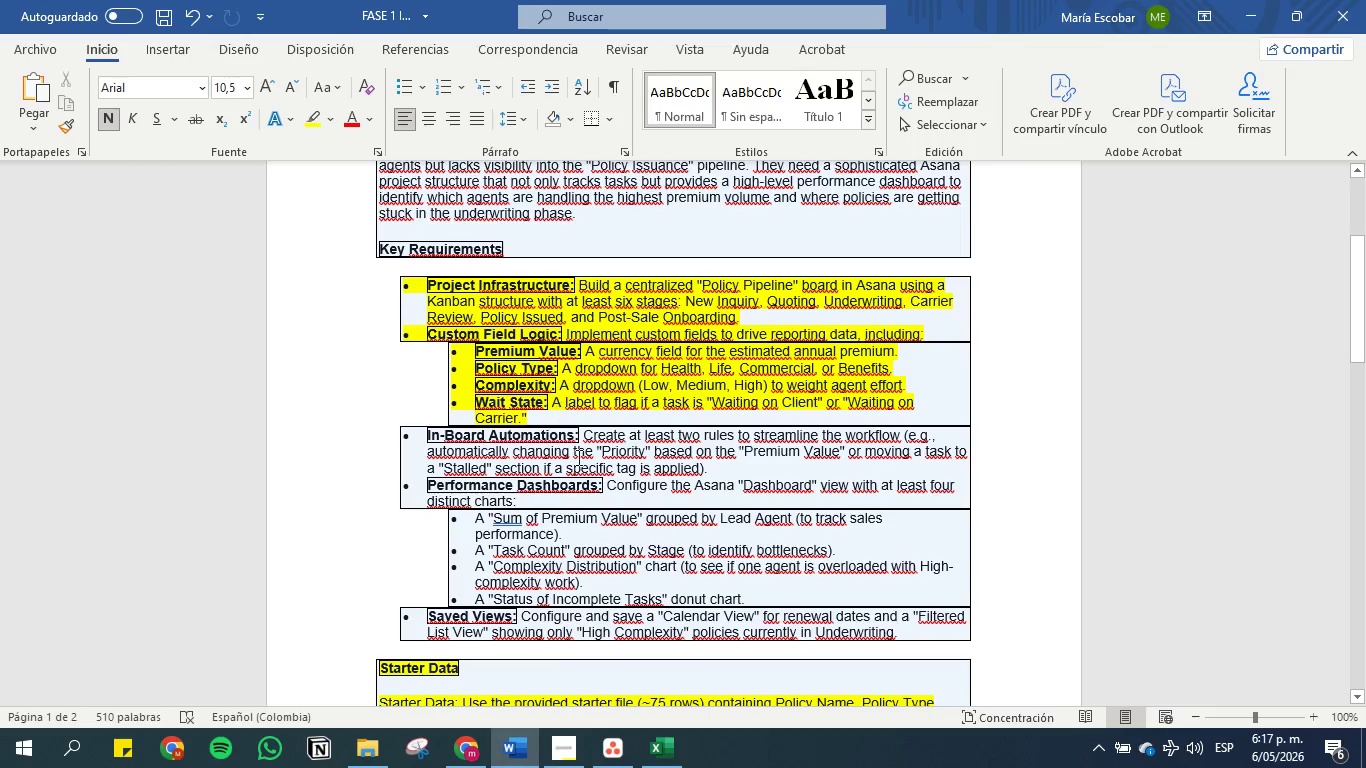 
left_click_drag(start_coordinate=[428, 451], to_coordinate=[848, 452])
 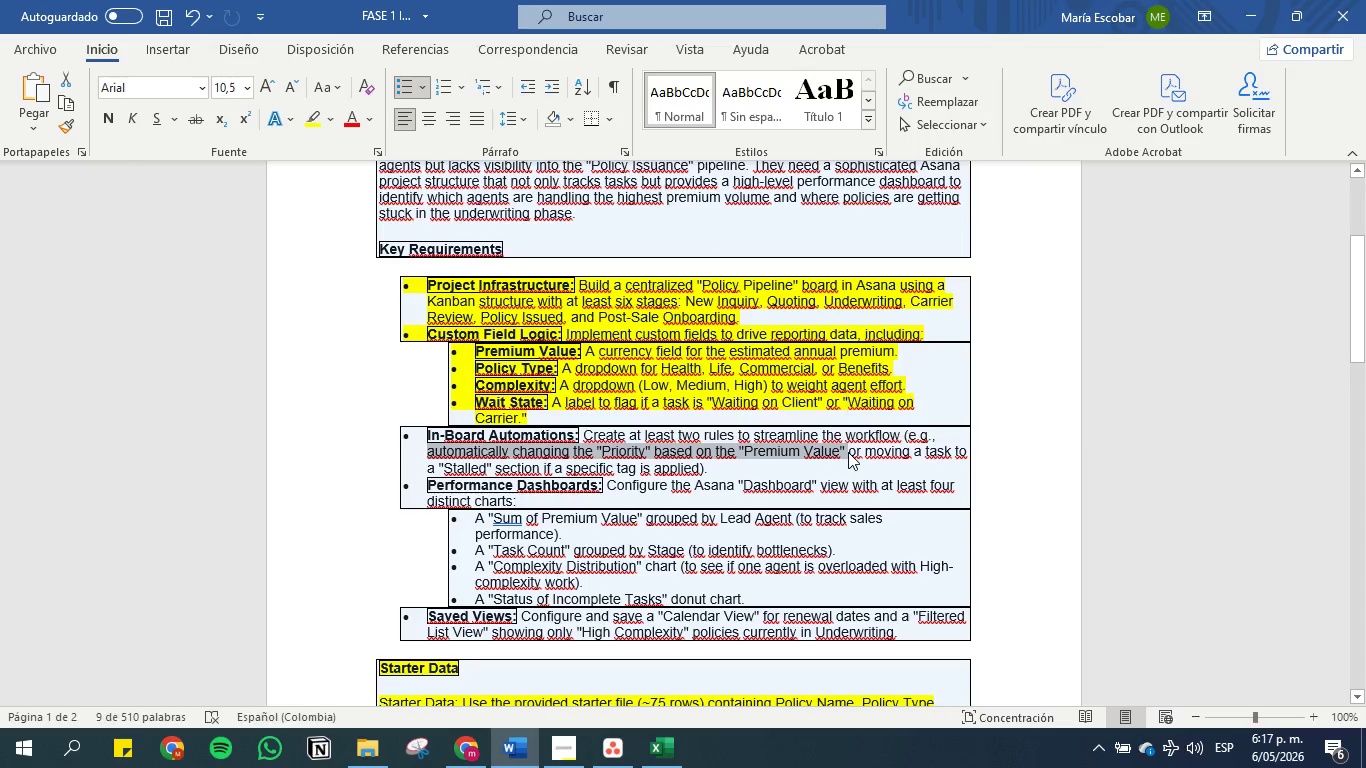 
key(Control+C)
 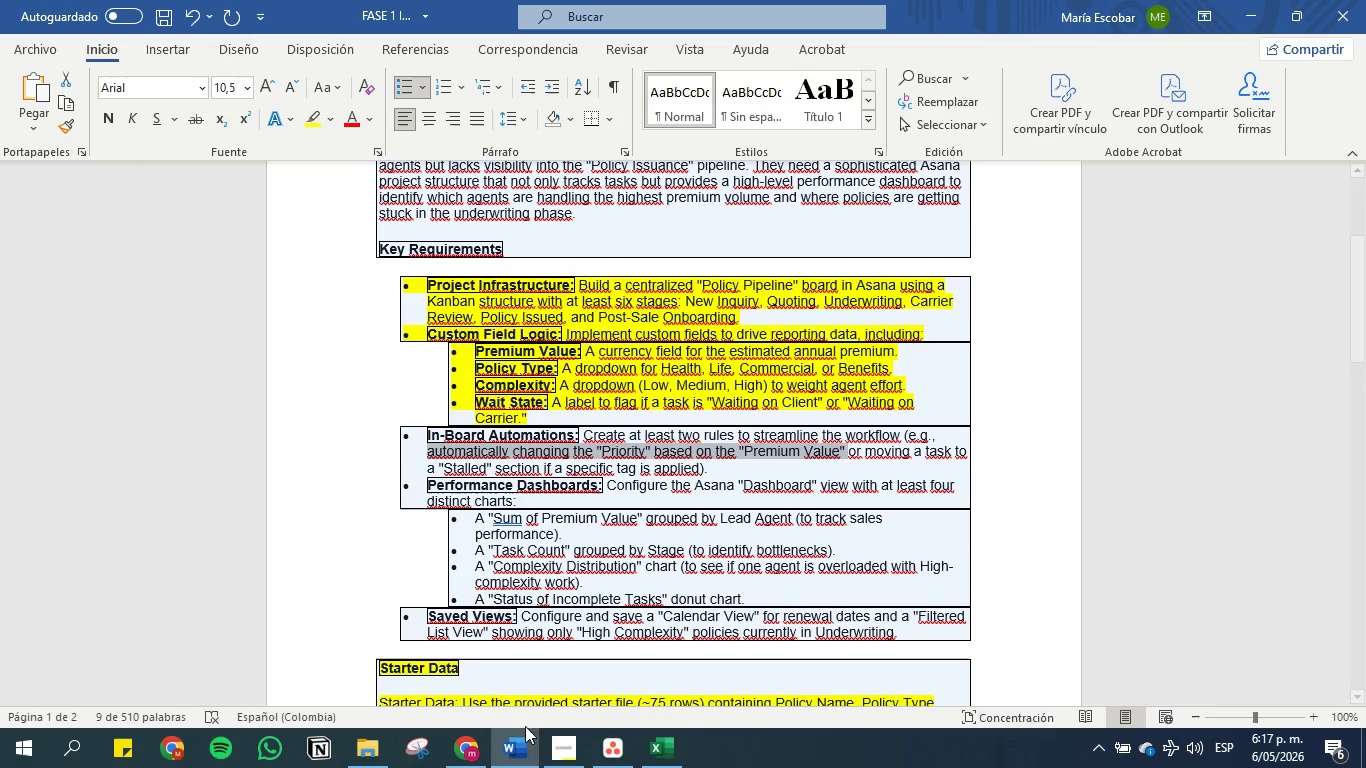 
left_click([614, 745])
 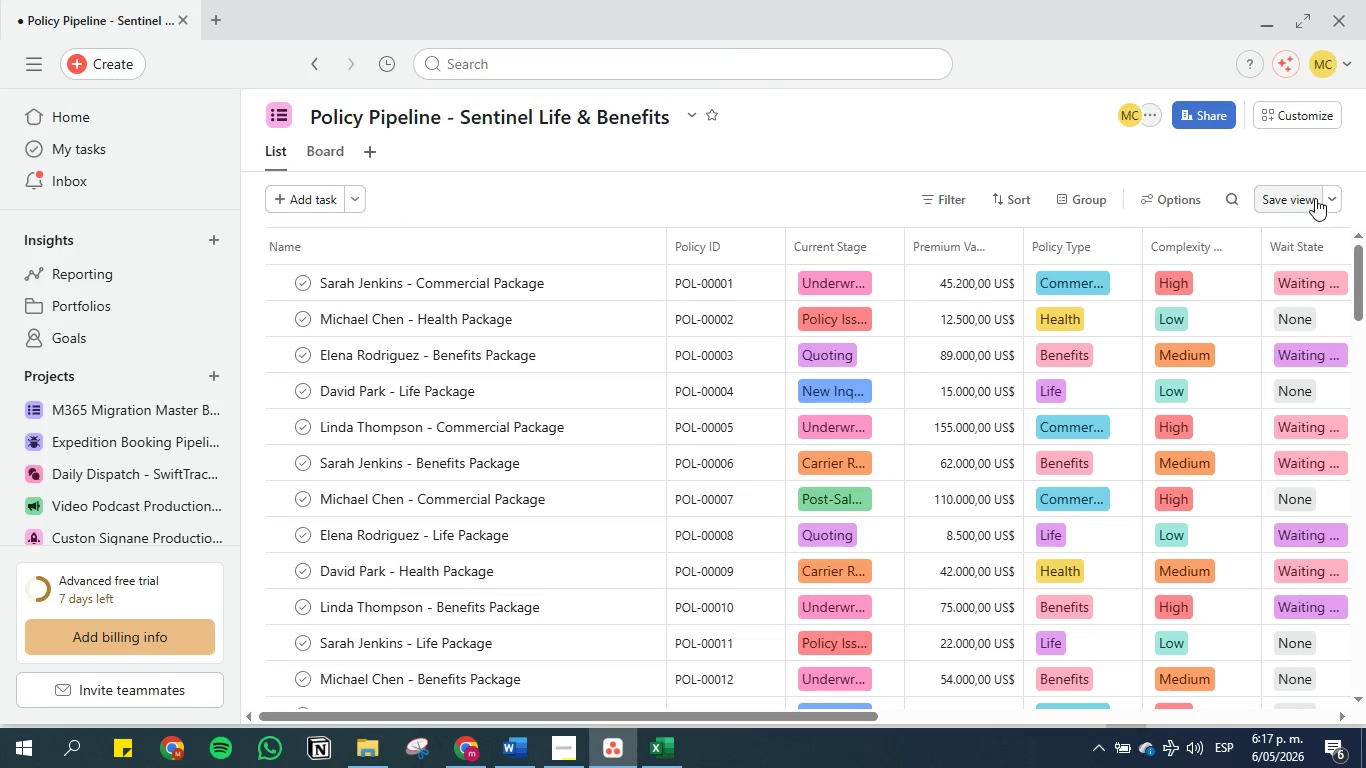 
left_click([1298, 121])
 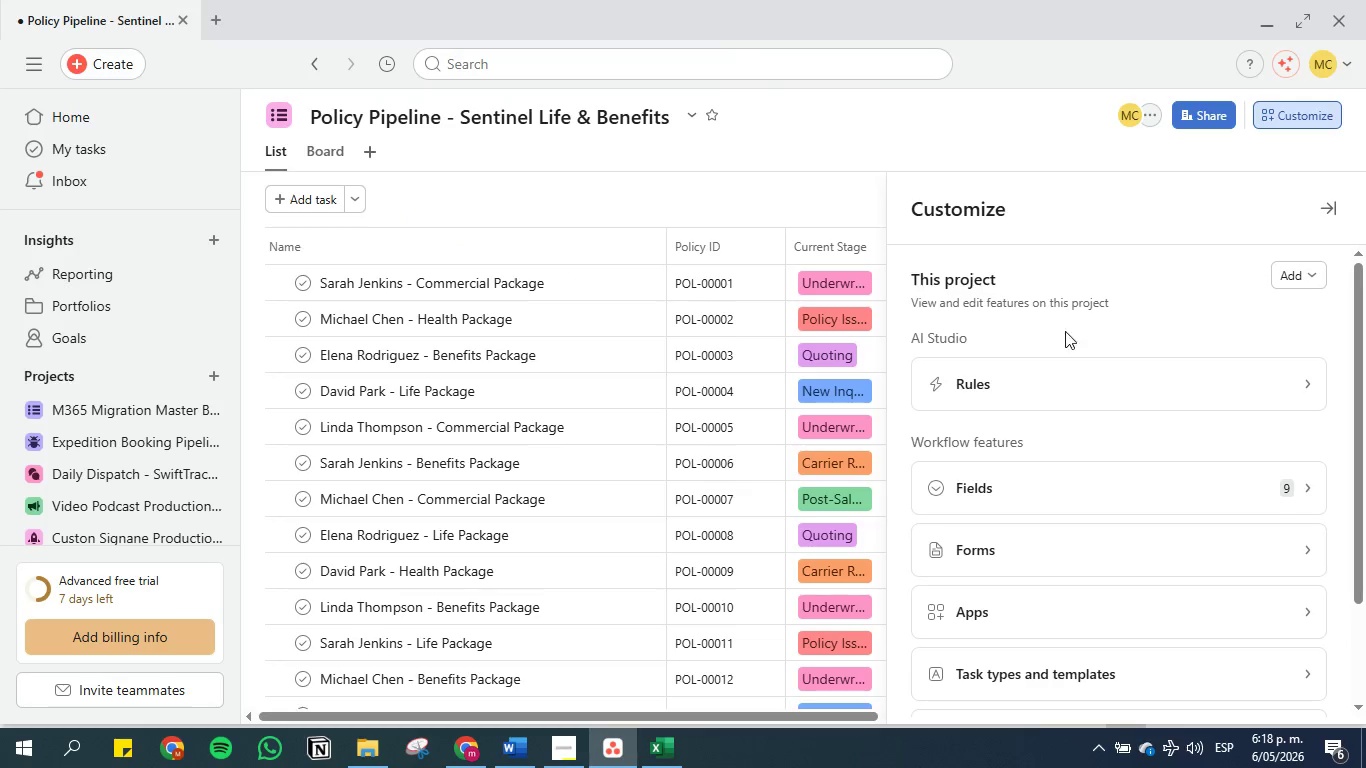 
left_click([1020, 386])
 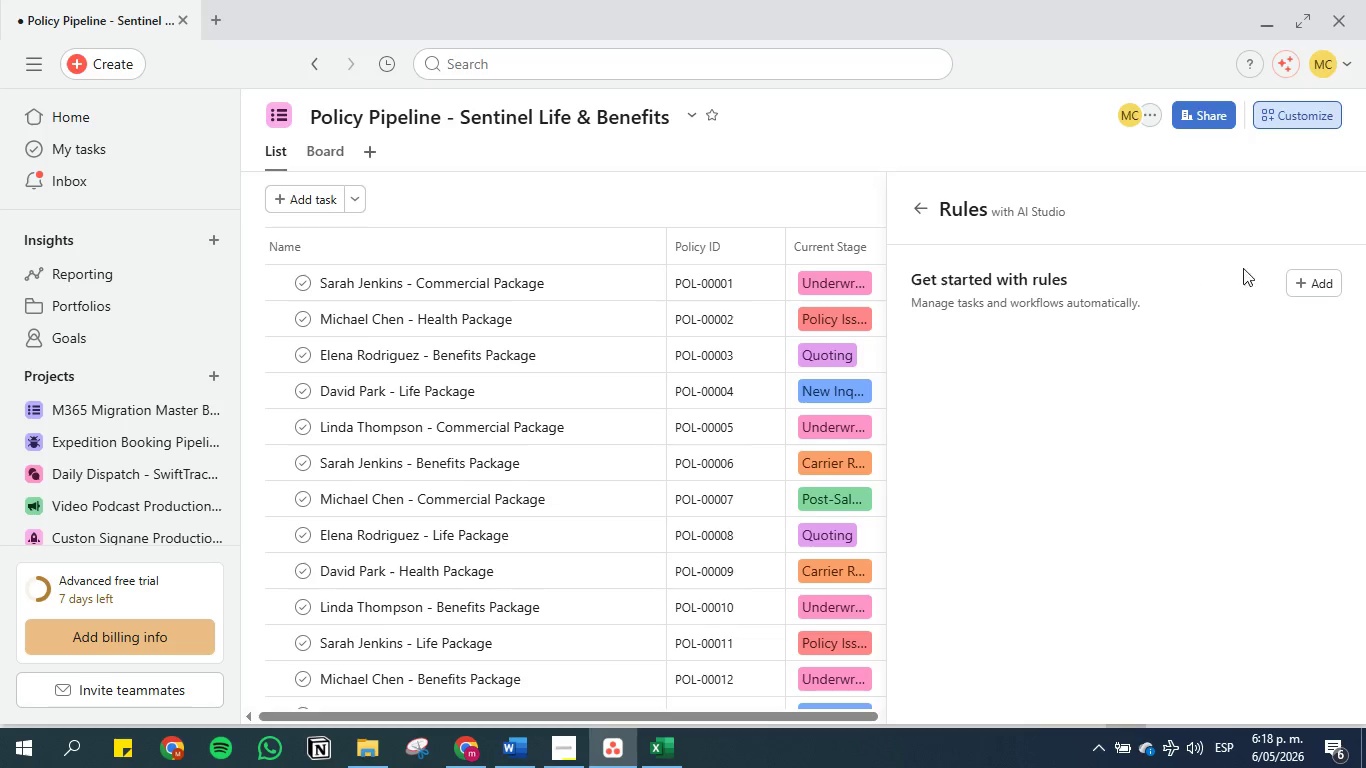 
left_click([1315, 272])
 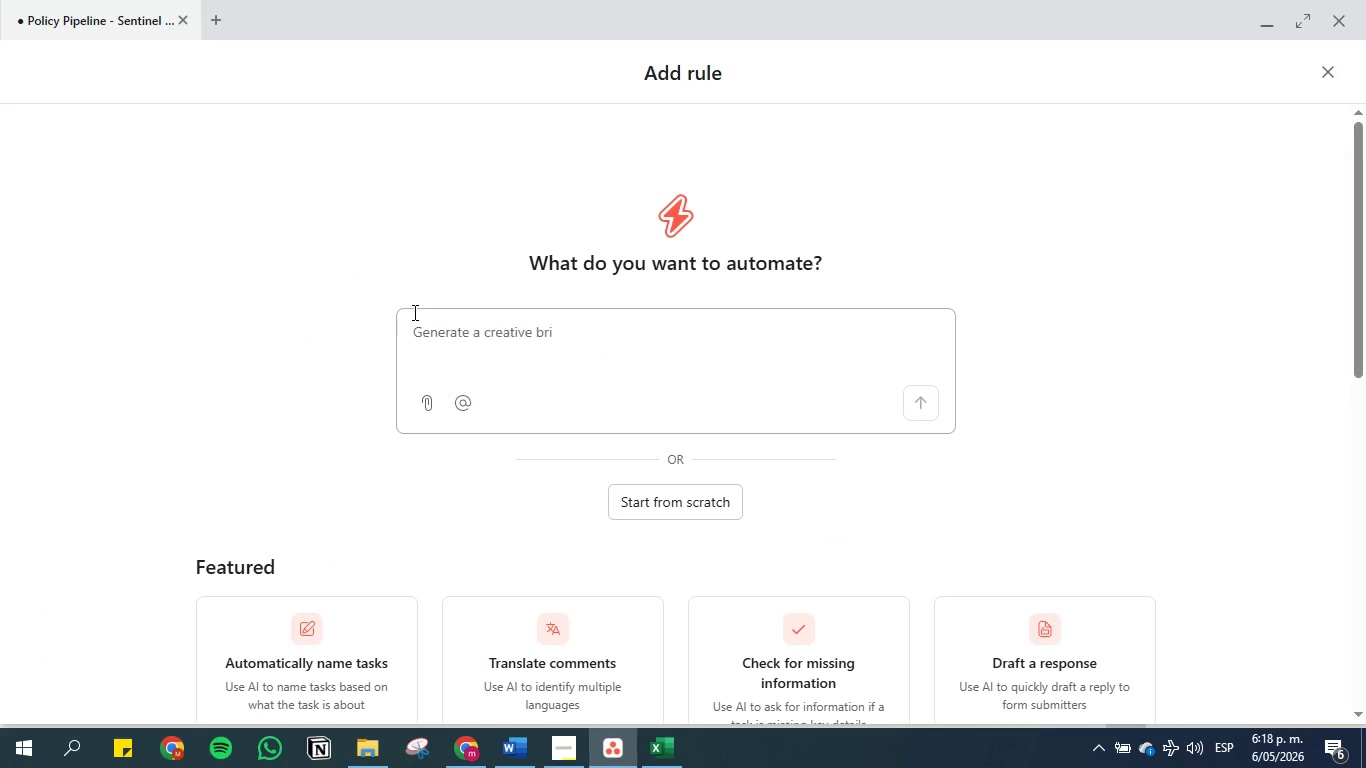 
double_click([474, 320])
 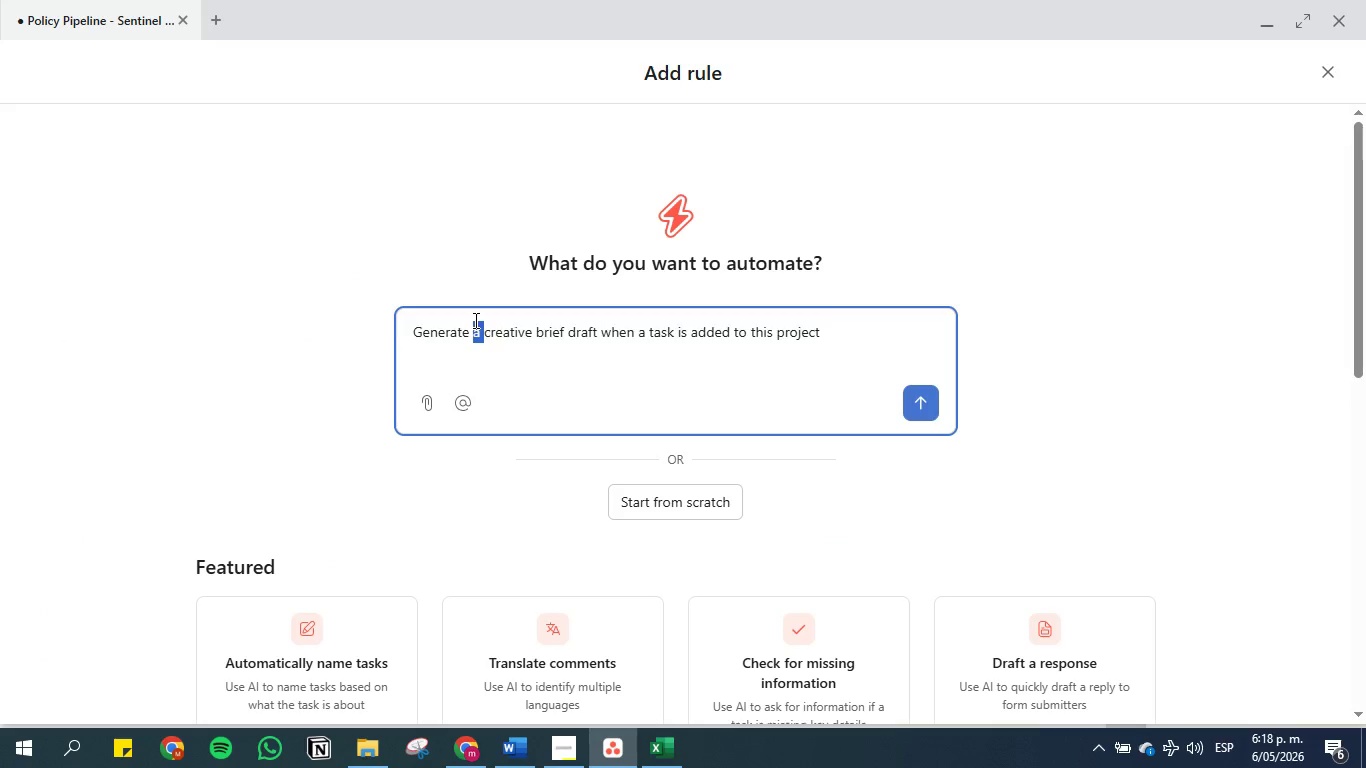 
triple_click([474, 320])
 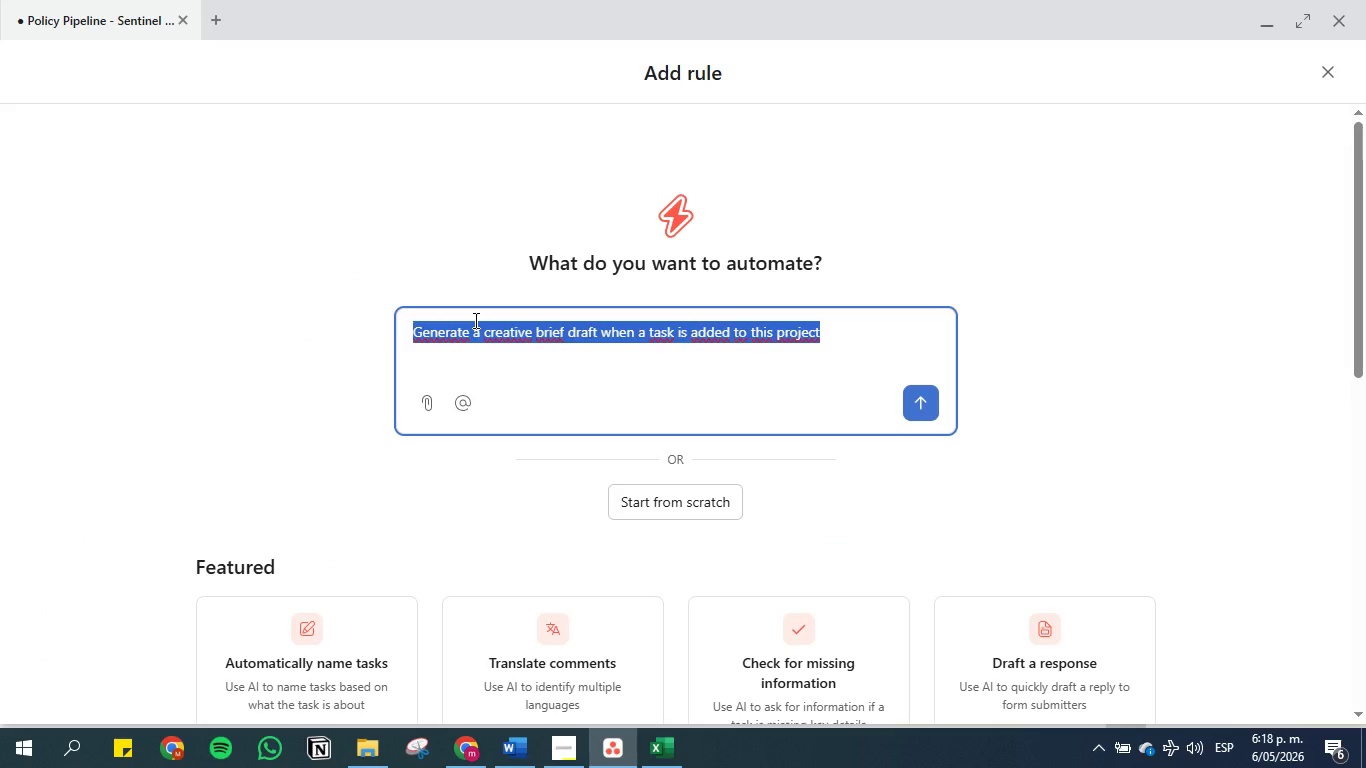 
key(Backspace)
 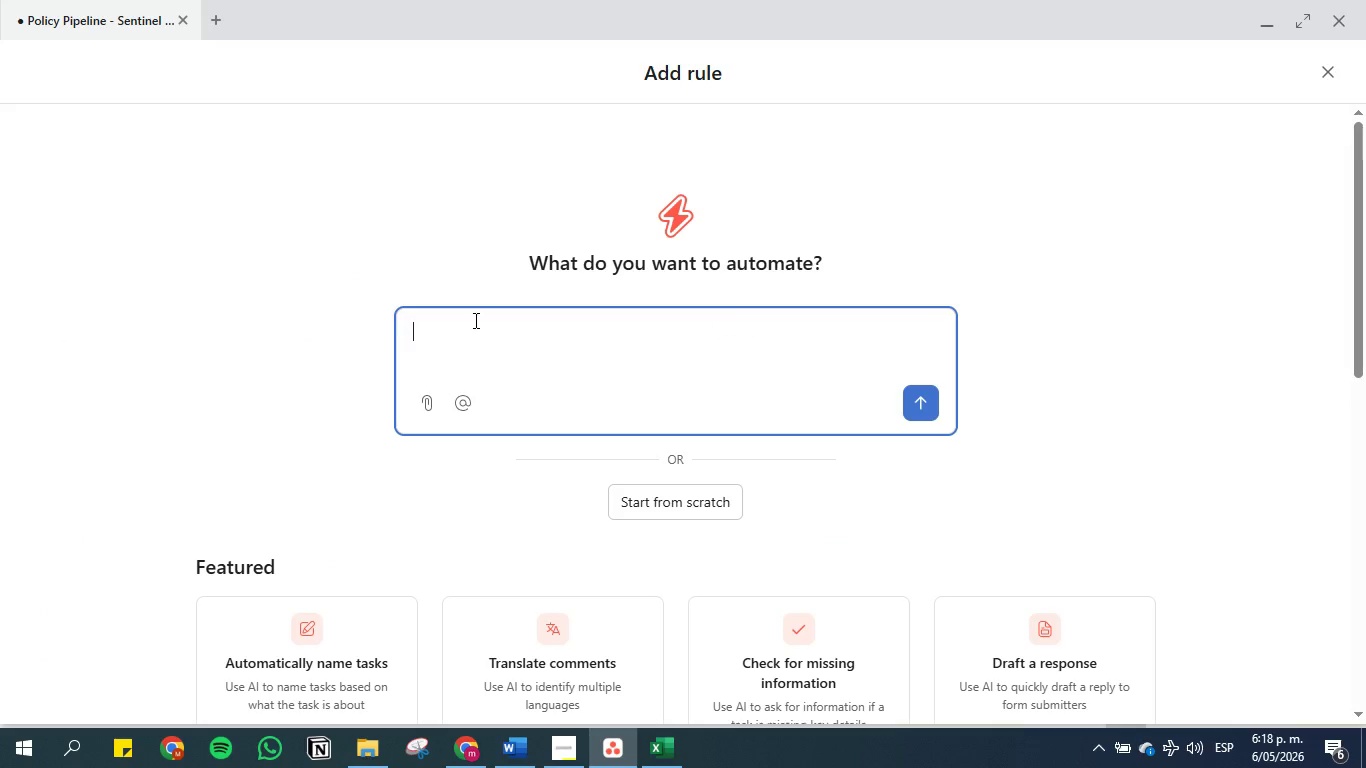 
key(Control+V)
 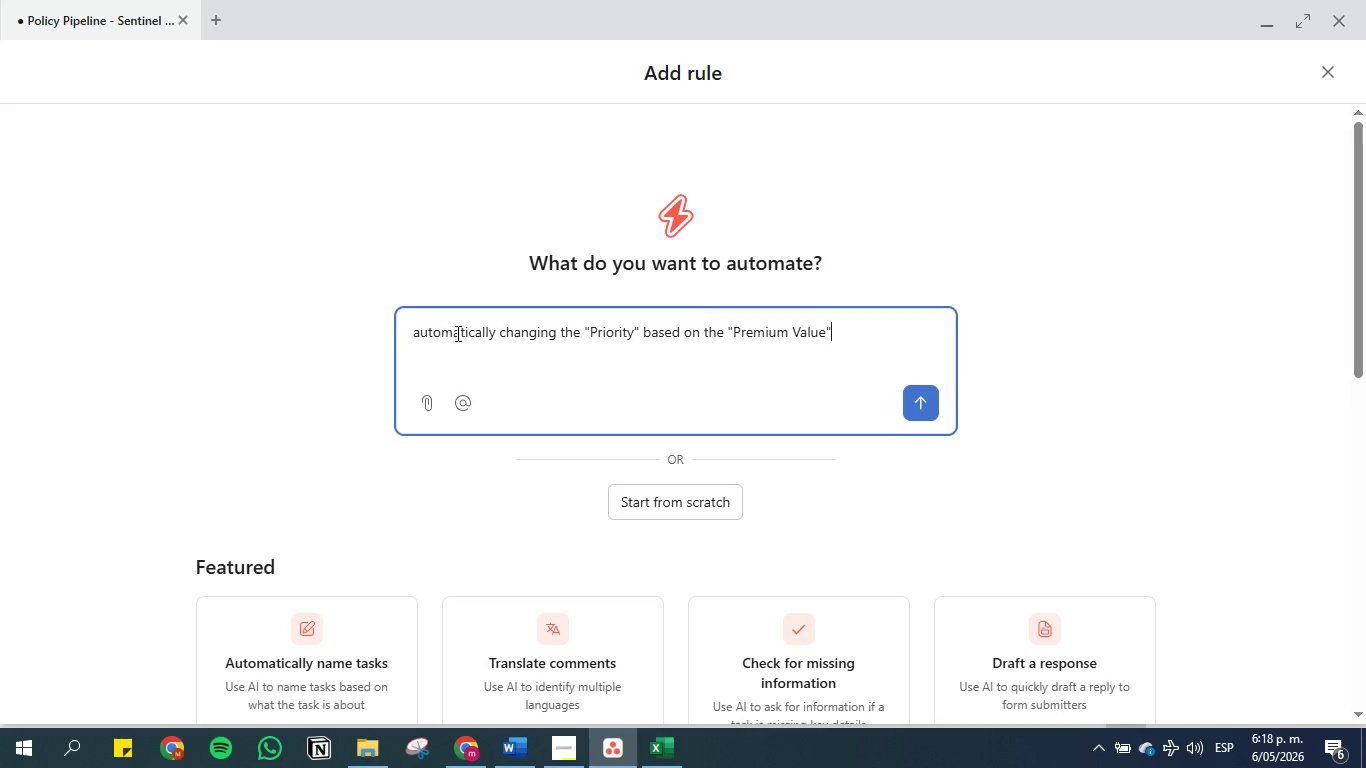 
wait(6.06)
 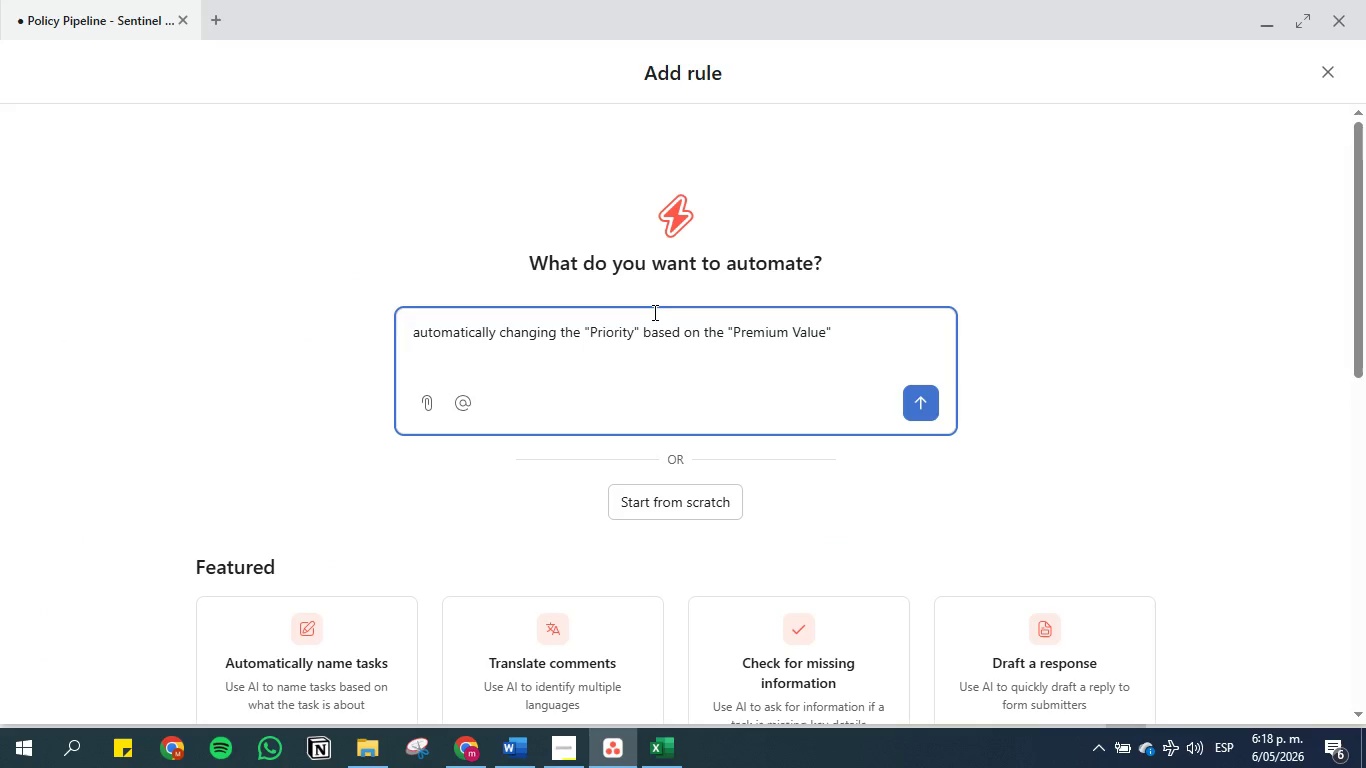 
left_click([920, 410])
 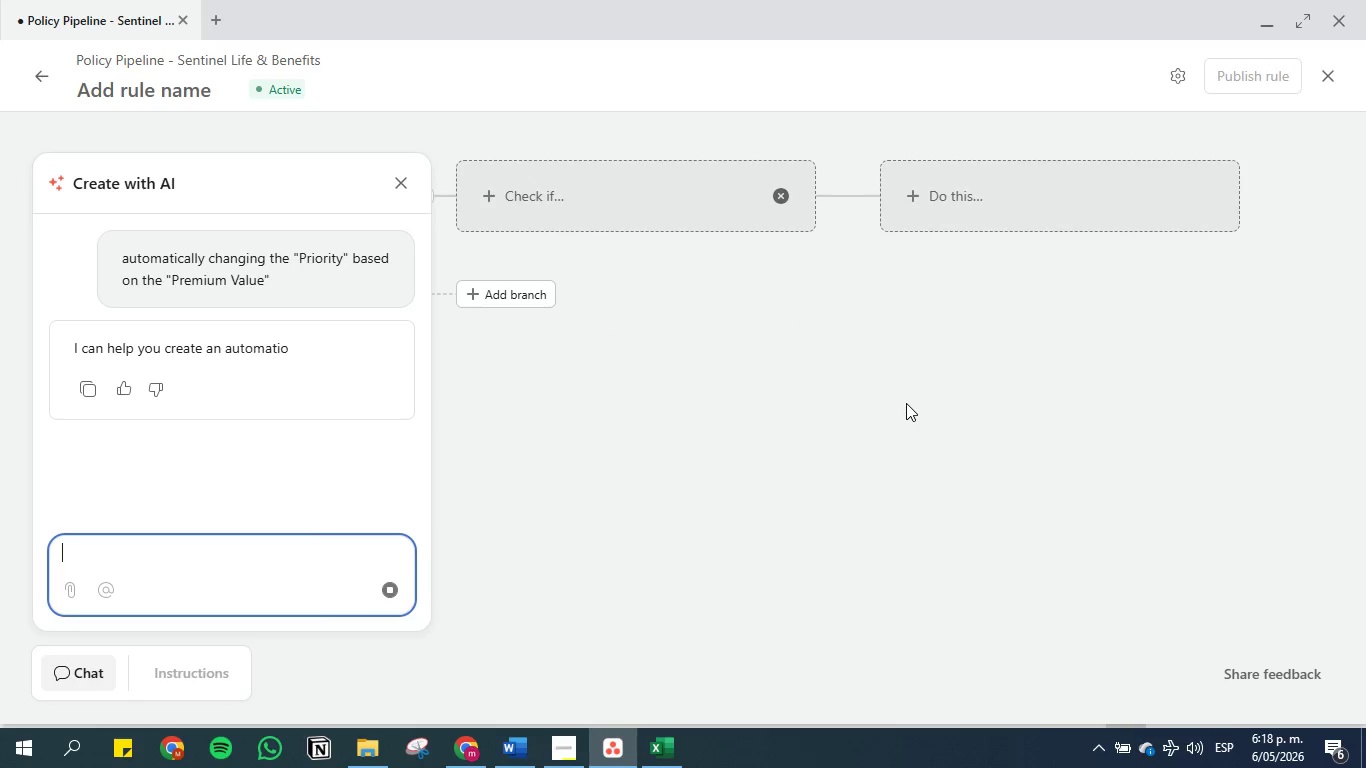 
wait(6.84)
 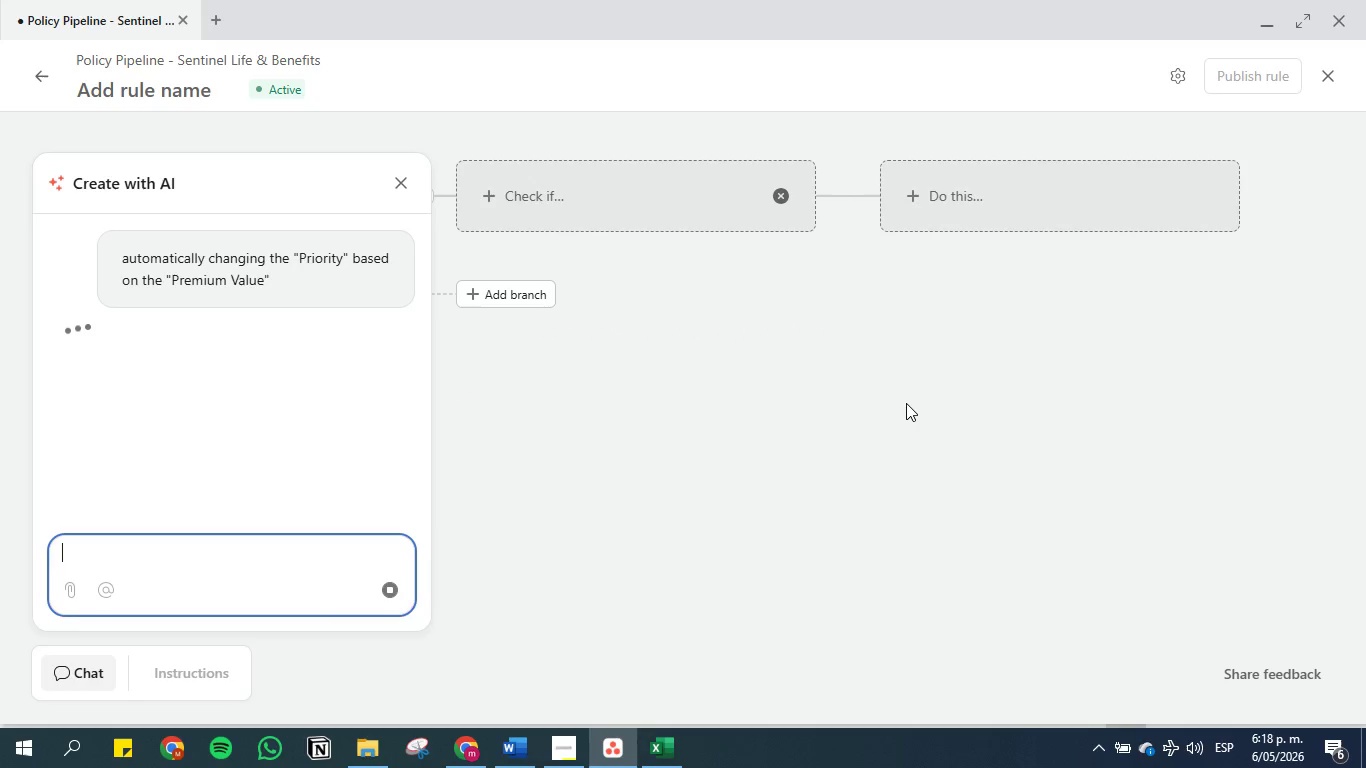 
left_click([559, 758])